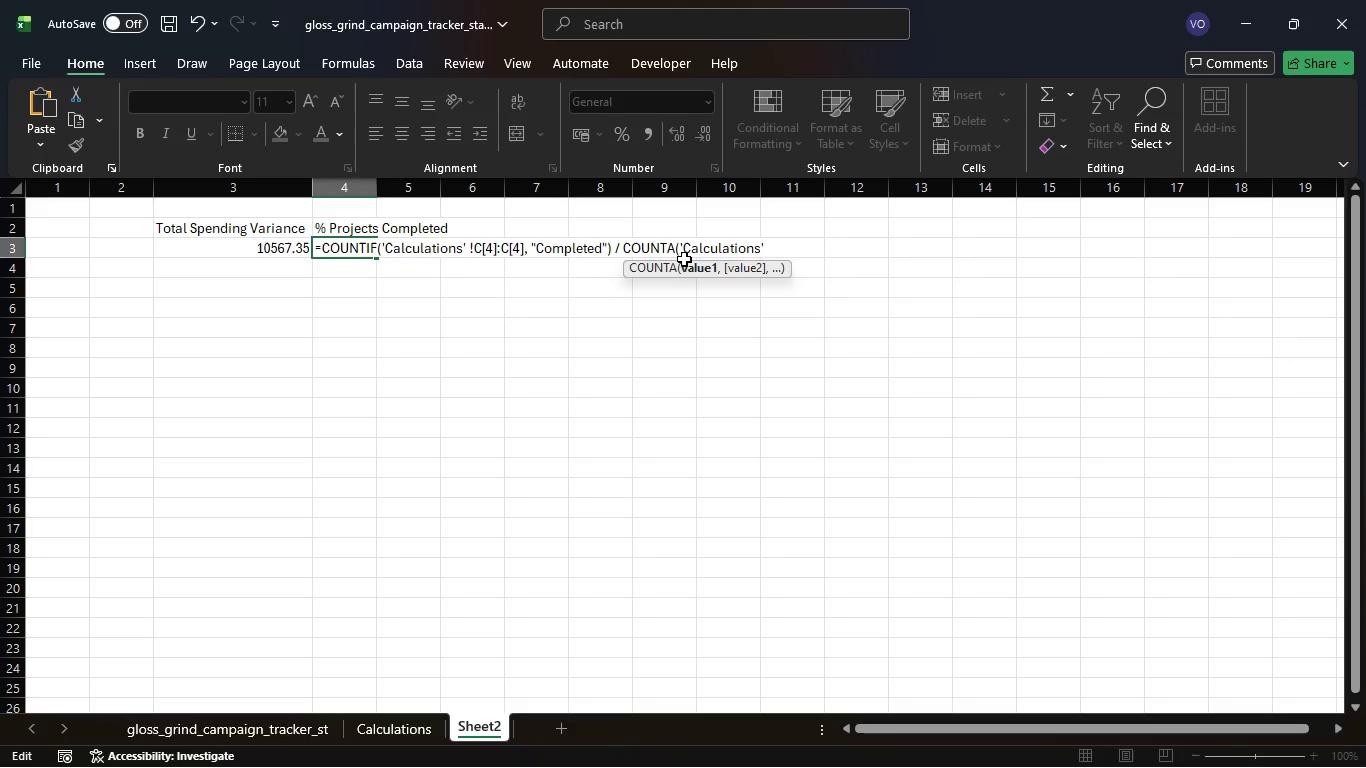 
wait(8.61)
 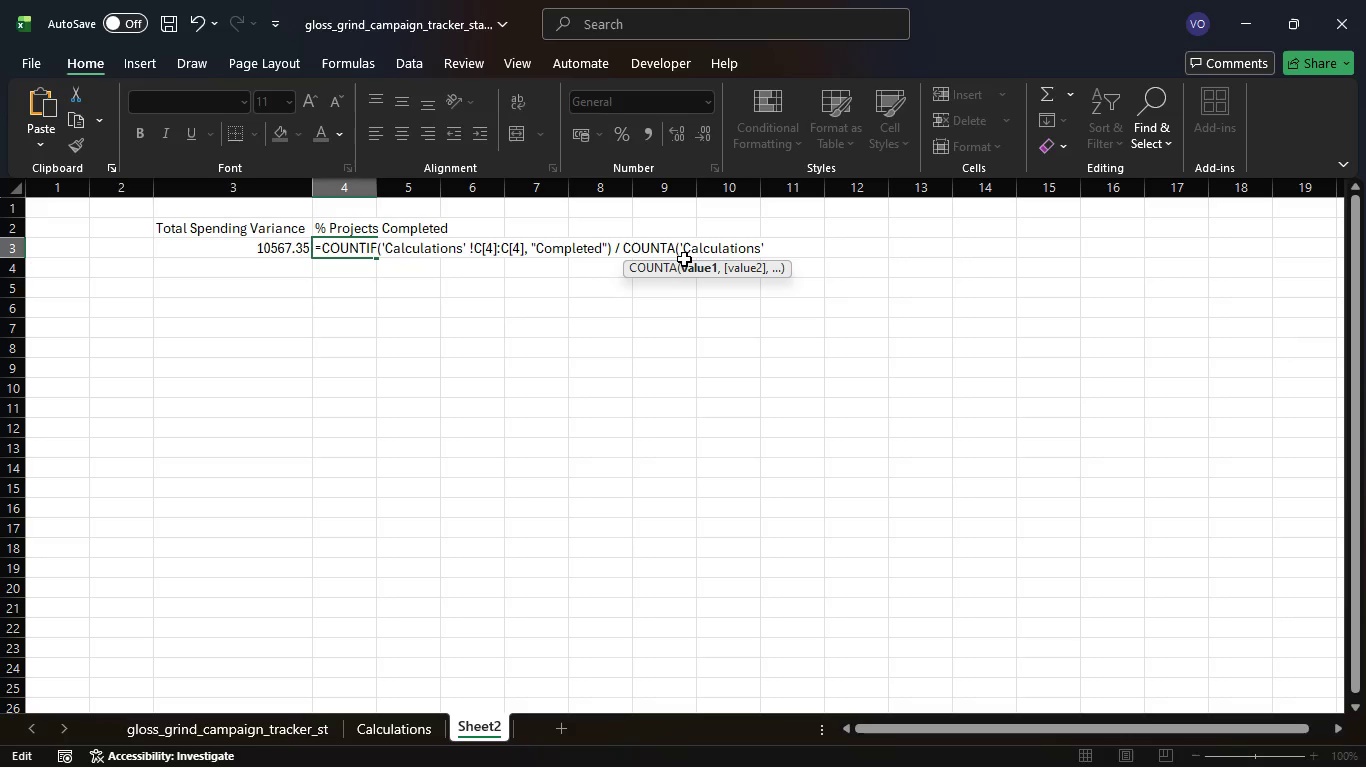 
key(Space)
 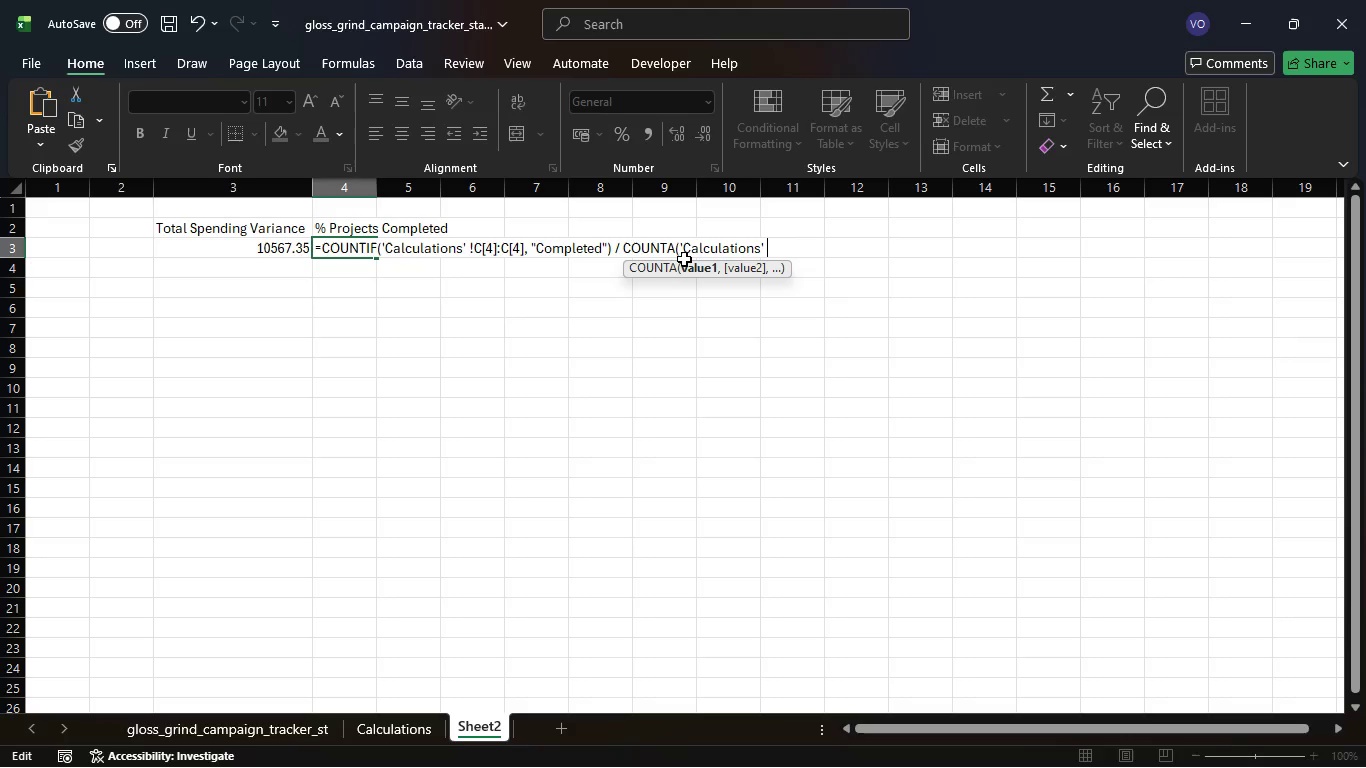 
key(Shift+1)
 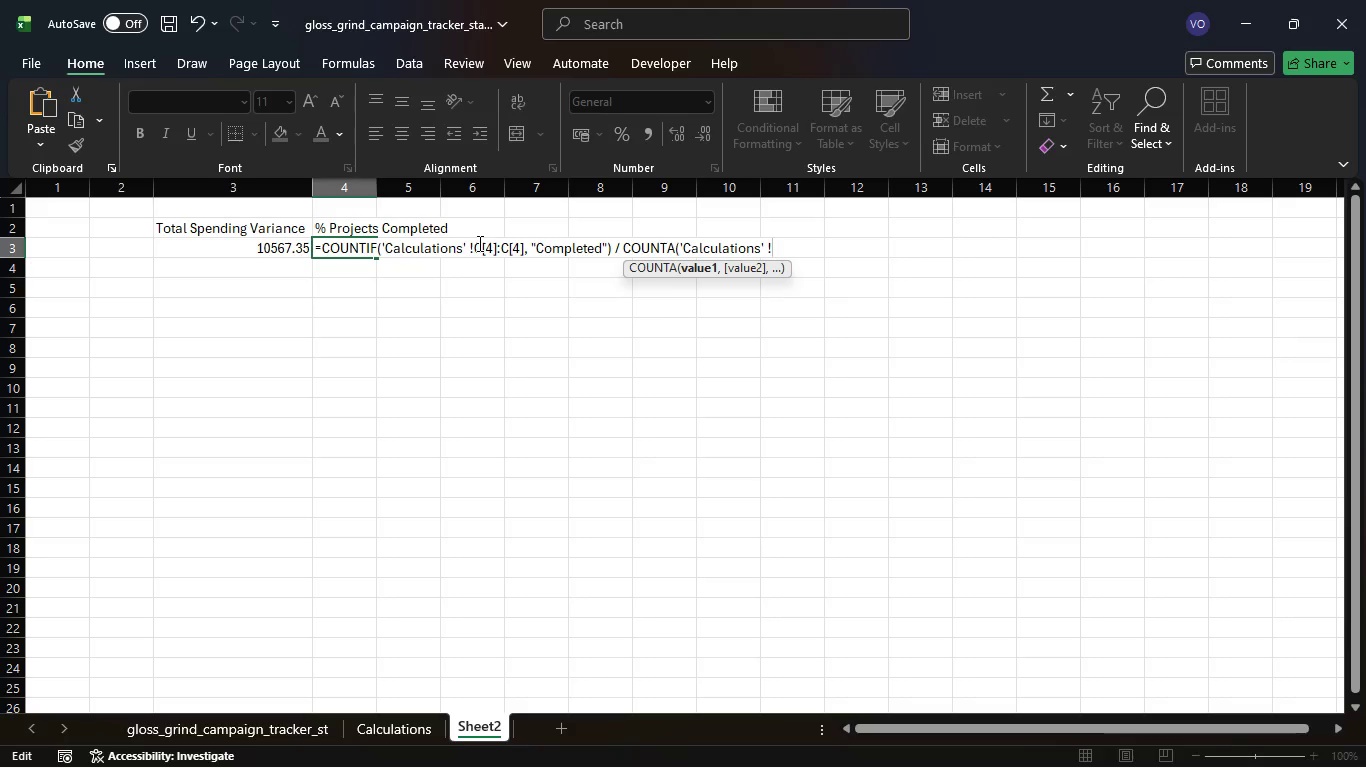 
wait(7.84)
 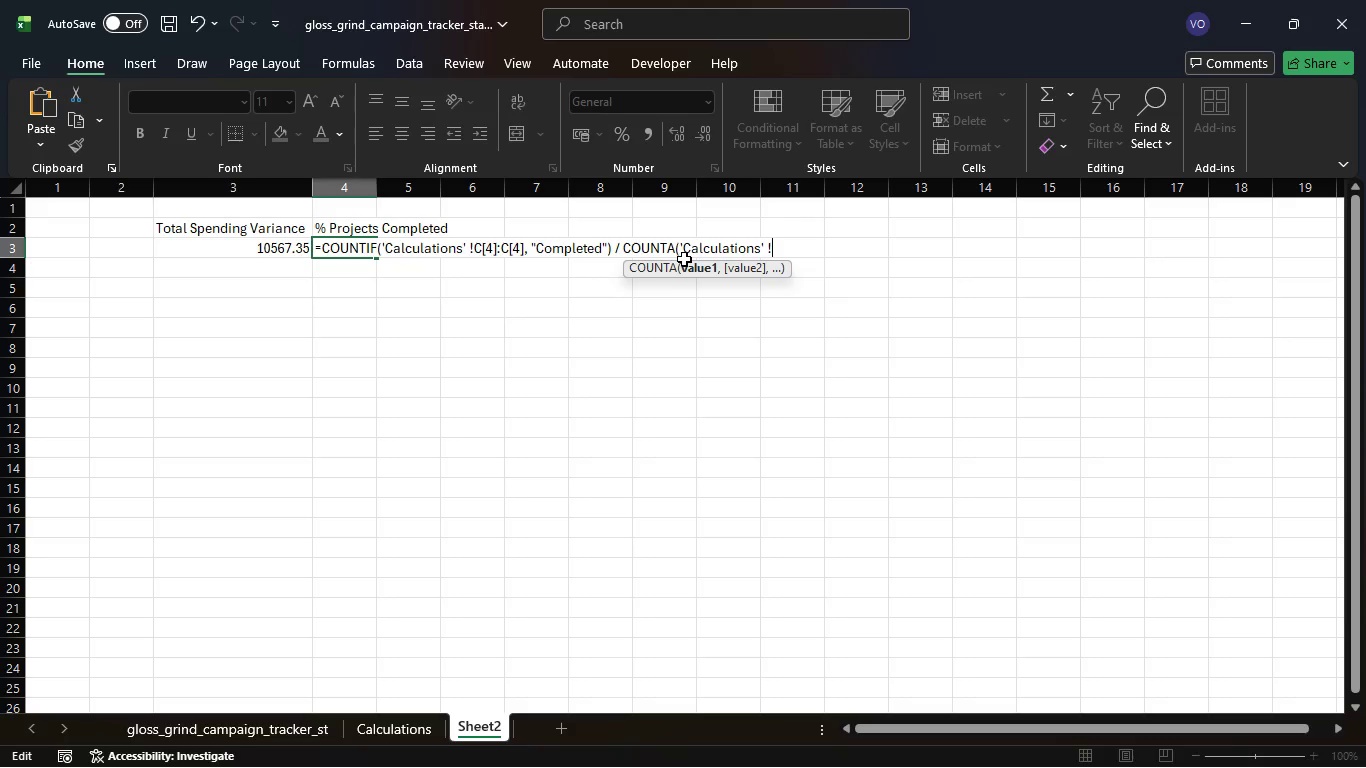 
left_click([420, 737])
 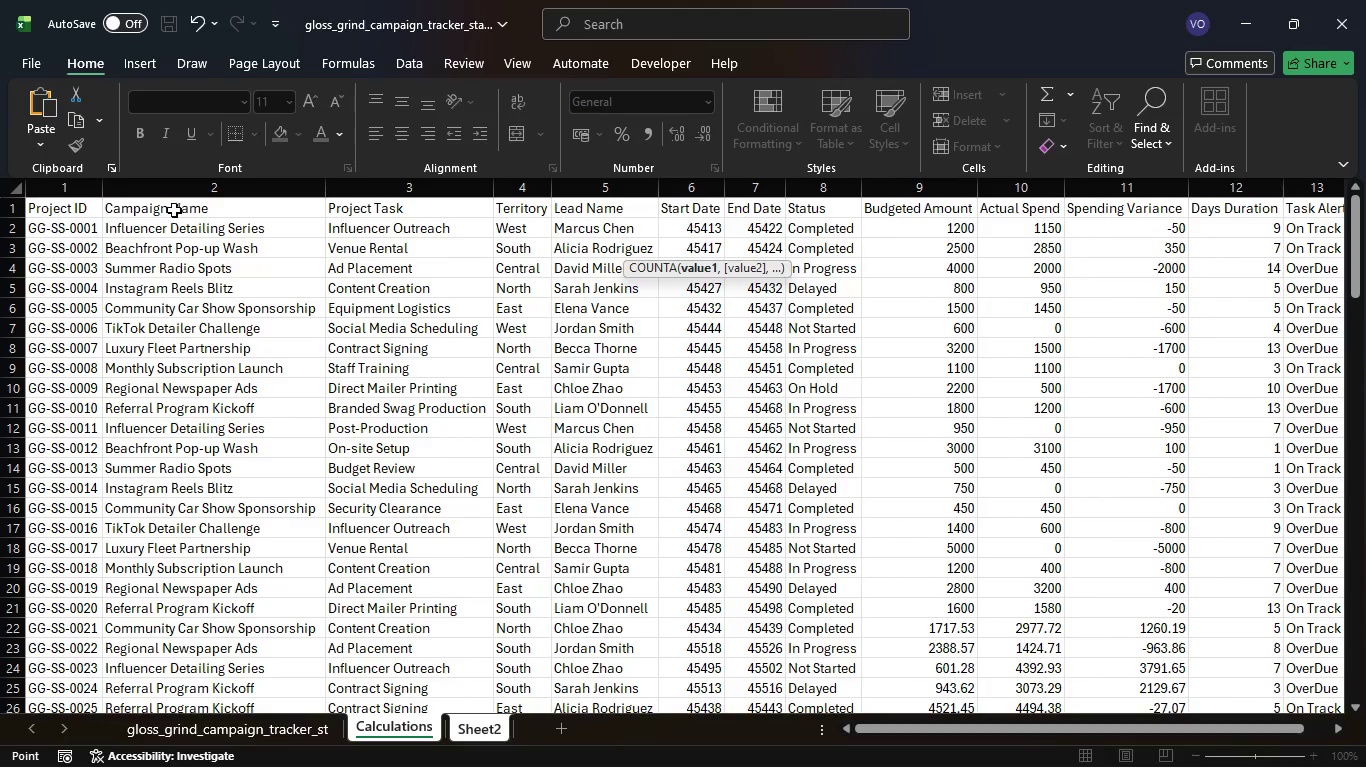 
left_click([214, 191])
 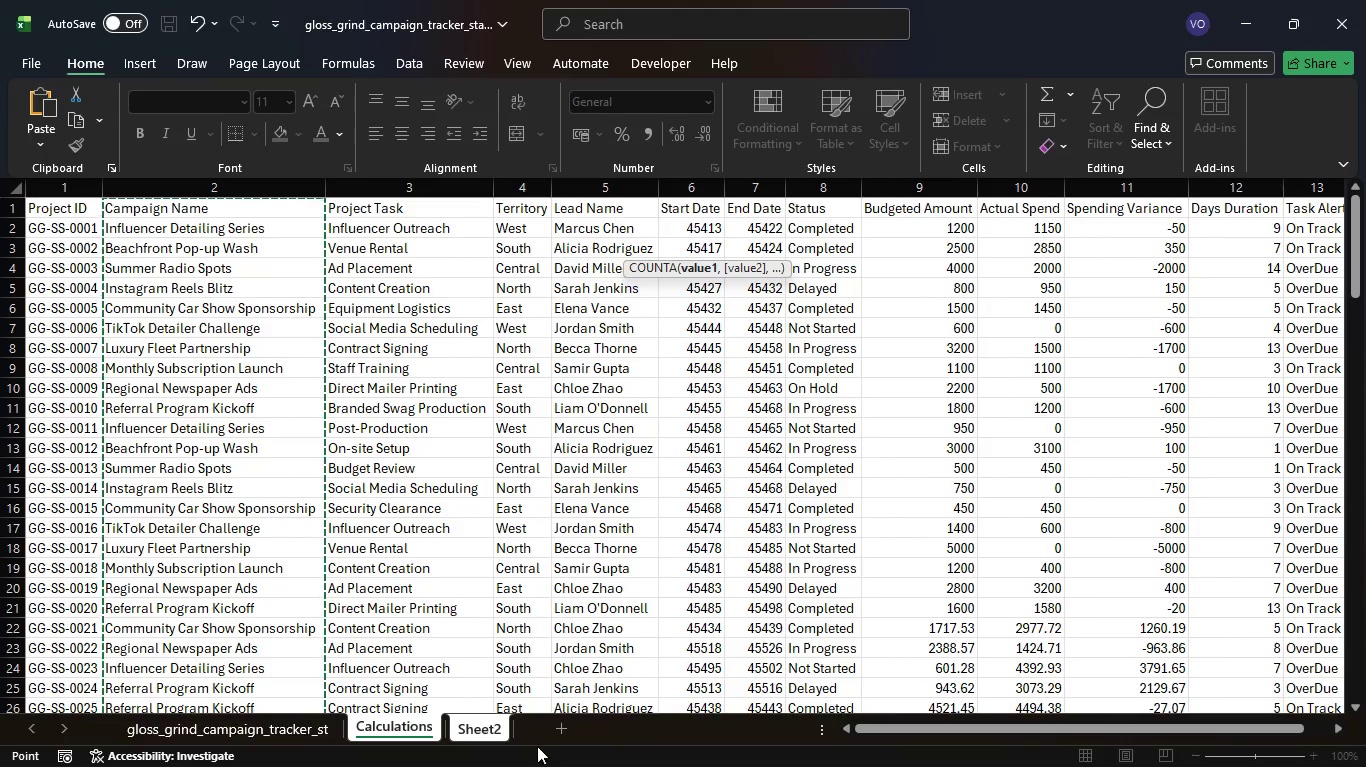 
left_click([479, 721])
 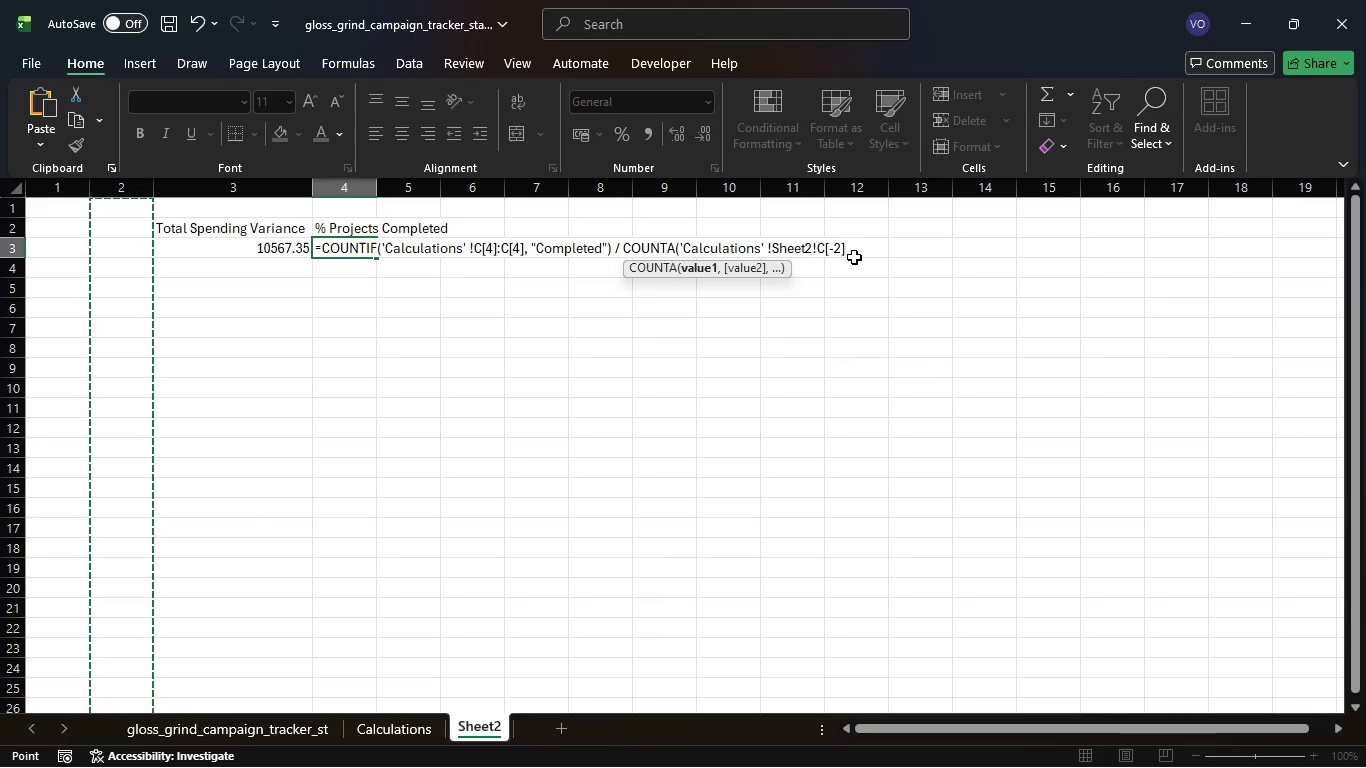 
left_click([849, 251])
 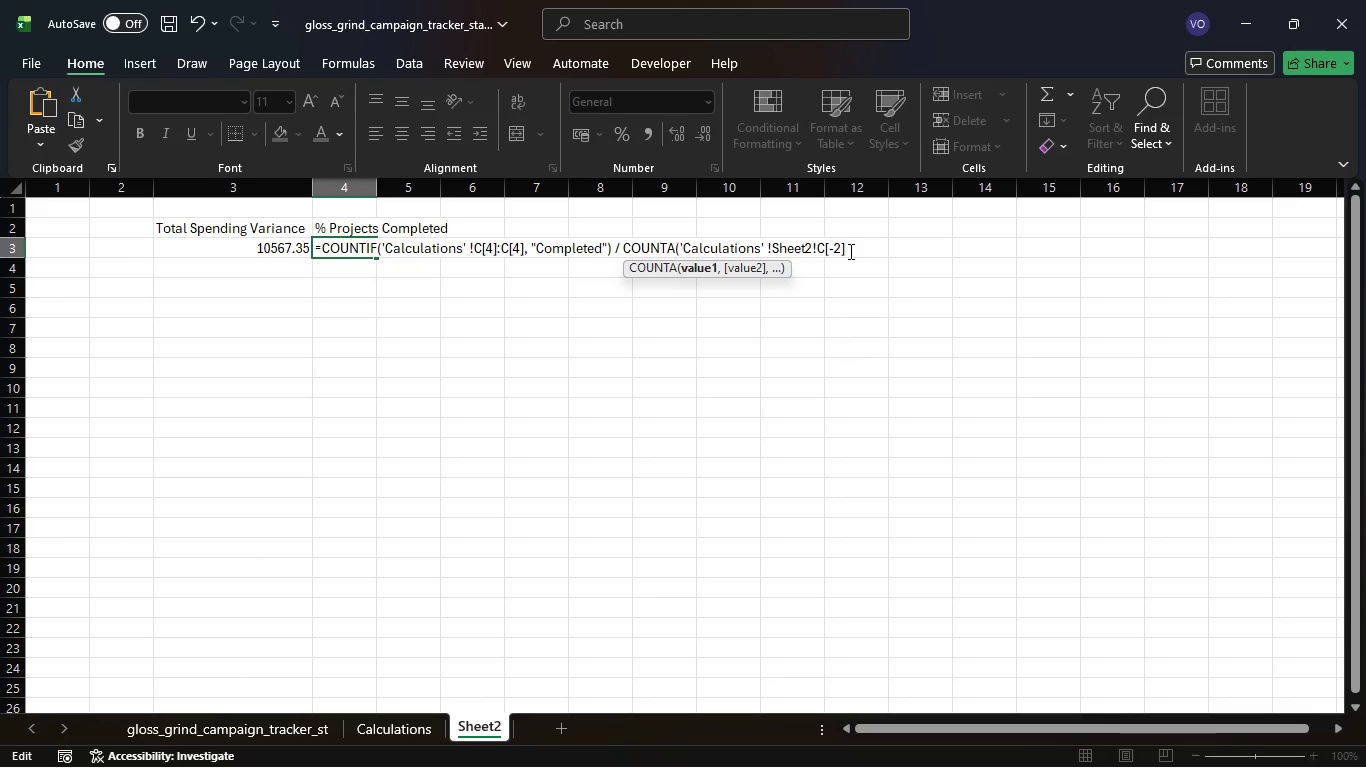 
key(Shift+Semicolon)
 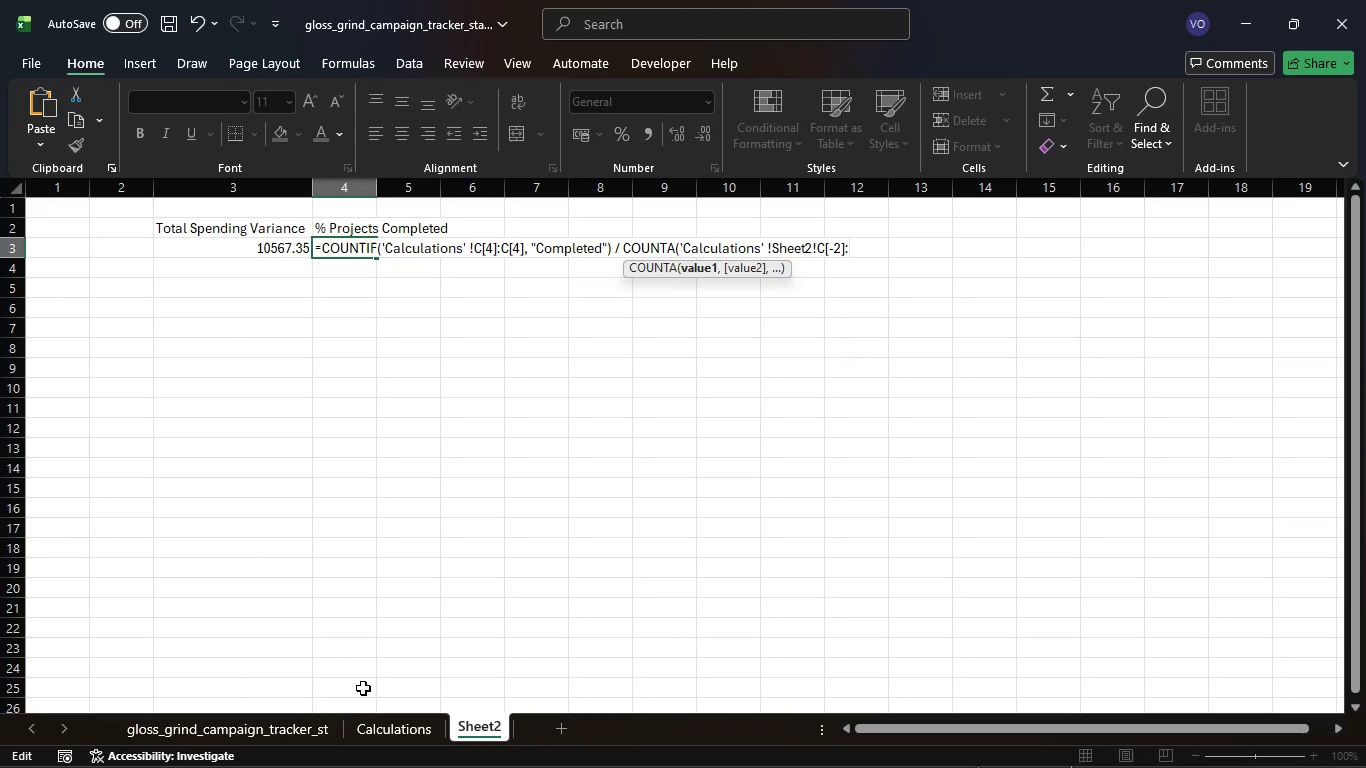 
left_click([377, 721])
 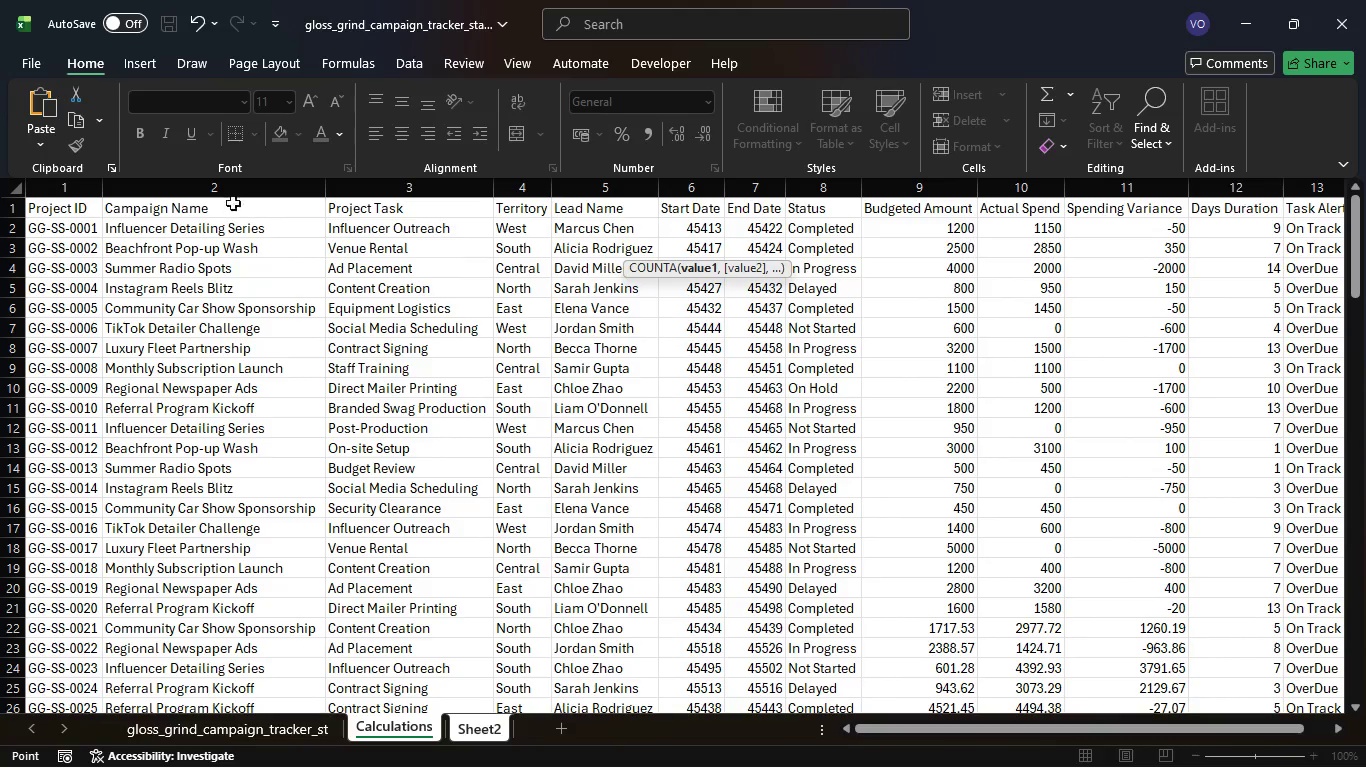 
left_click([233, 189])
 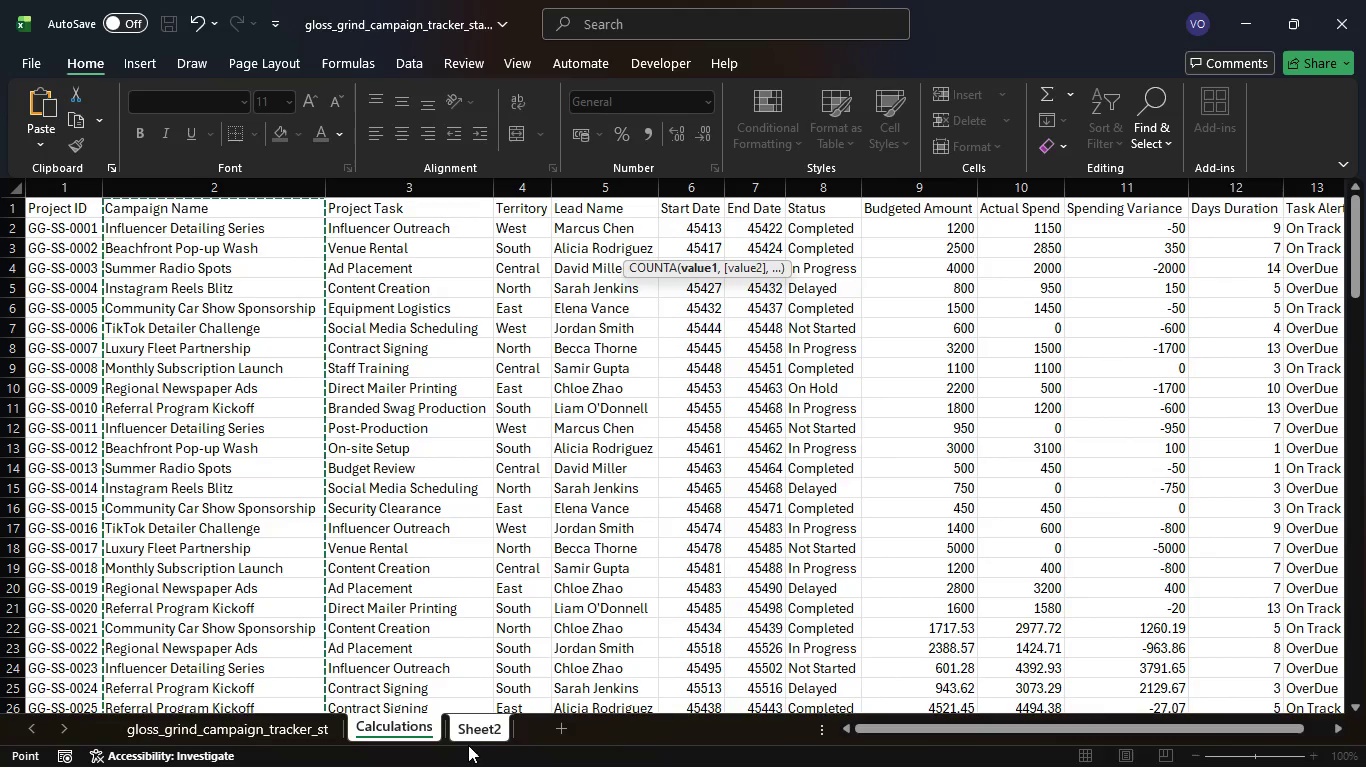 
left_click([475, 735])
 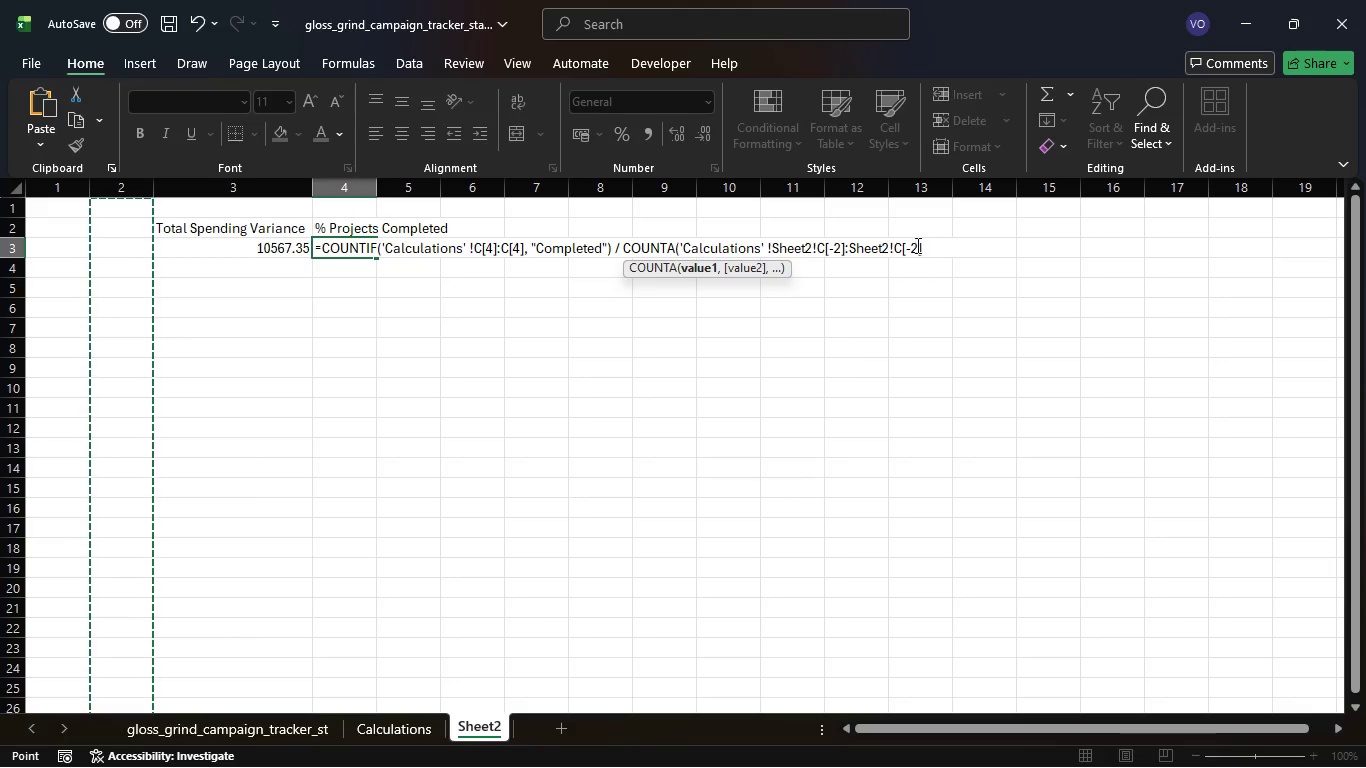 
left_click([895, 249])
 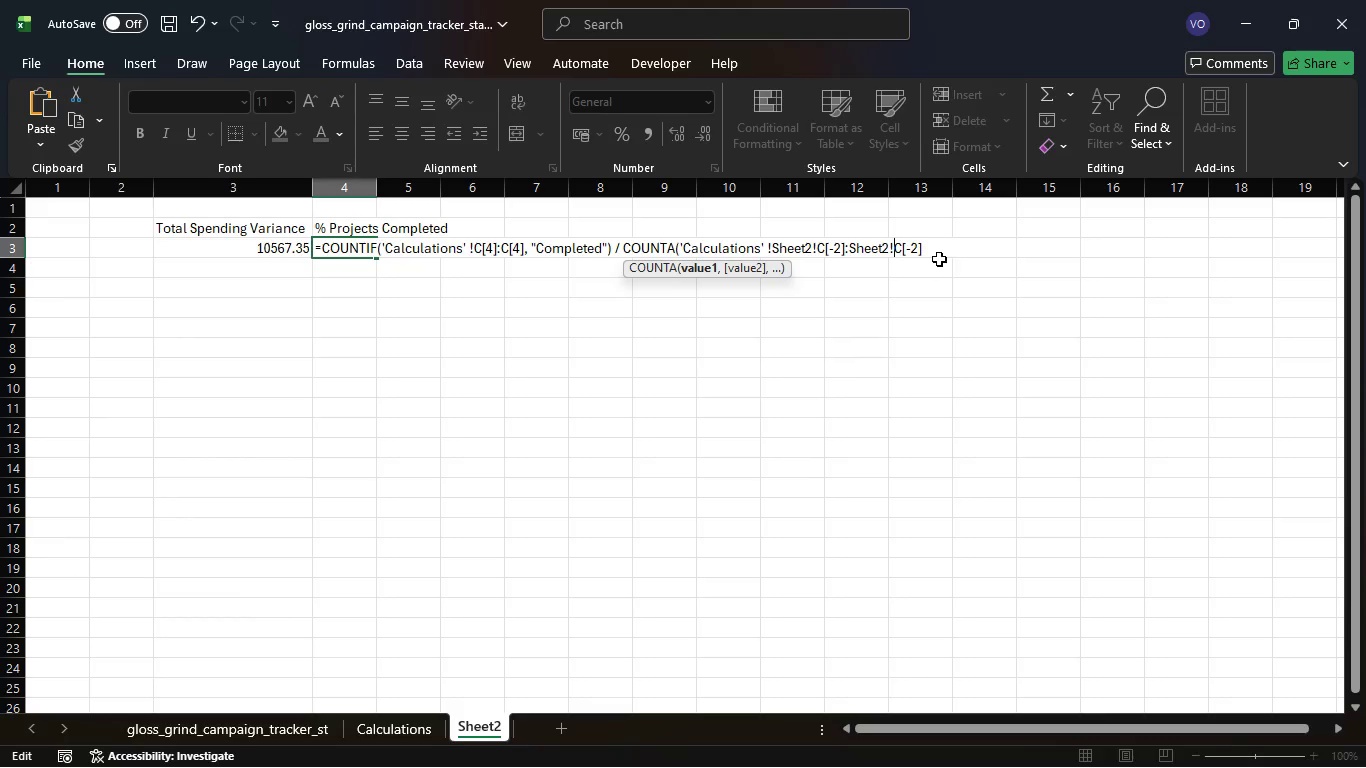 
key(Backspace)
 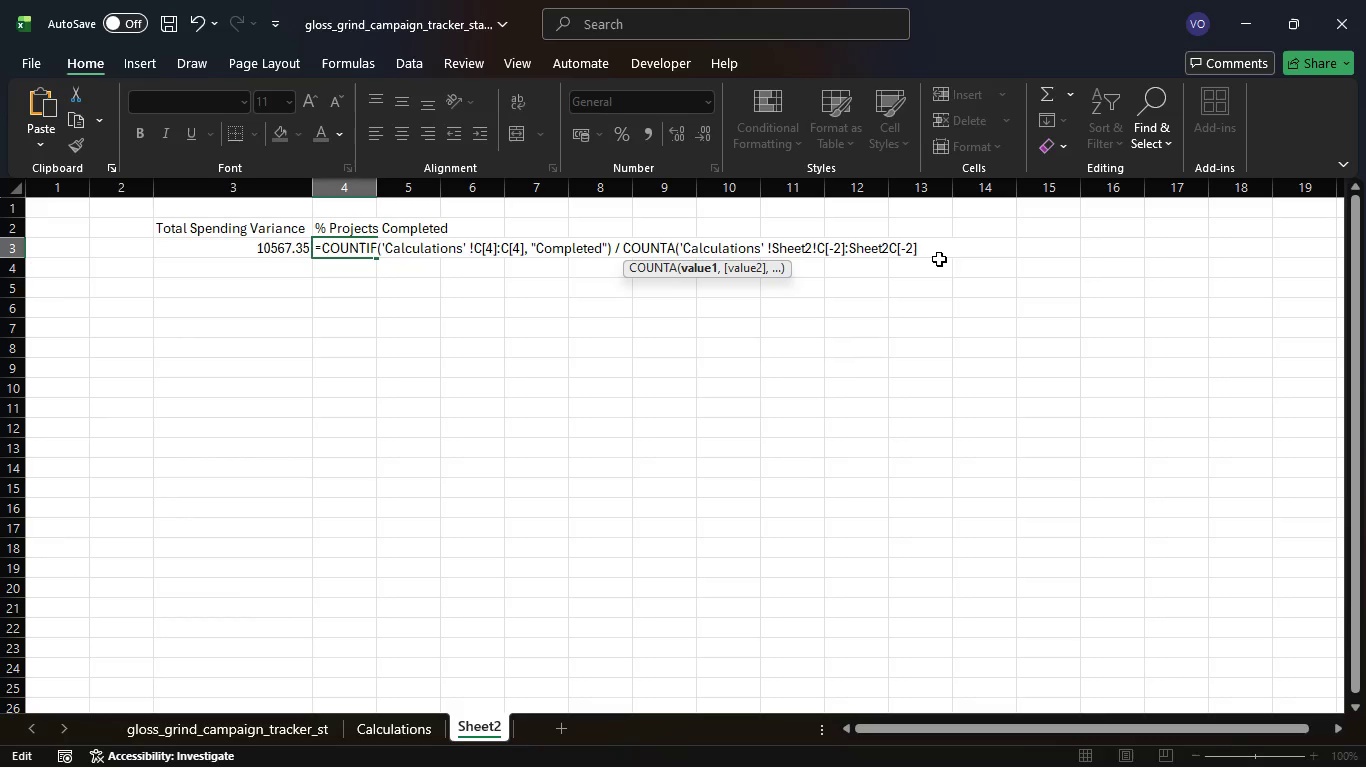 
key(Backspace)
 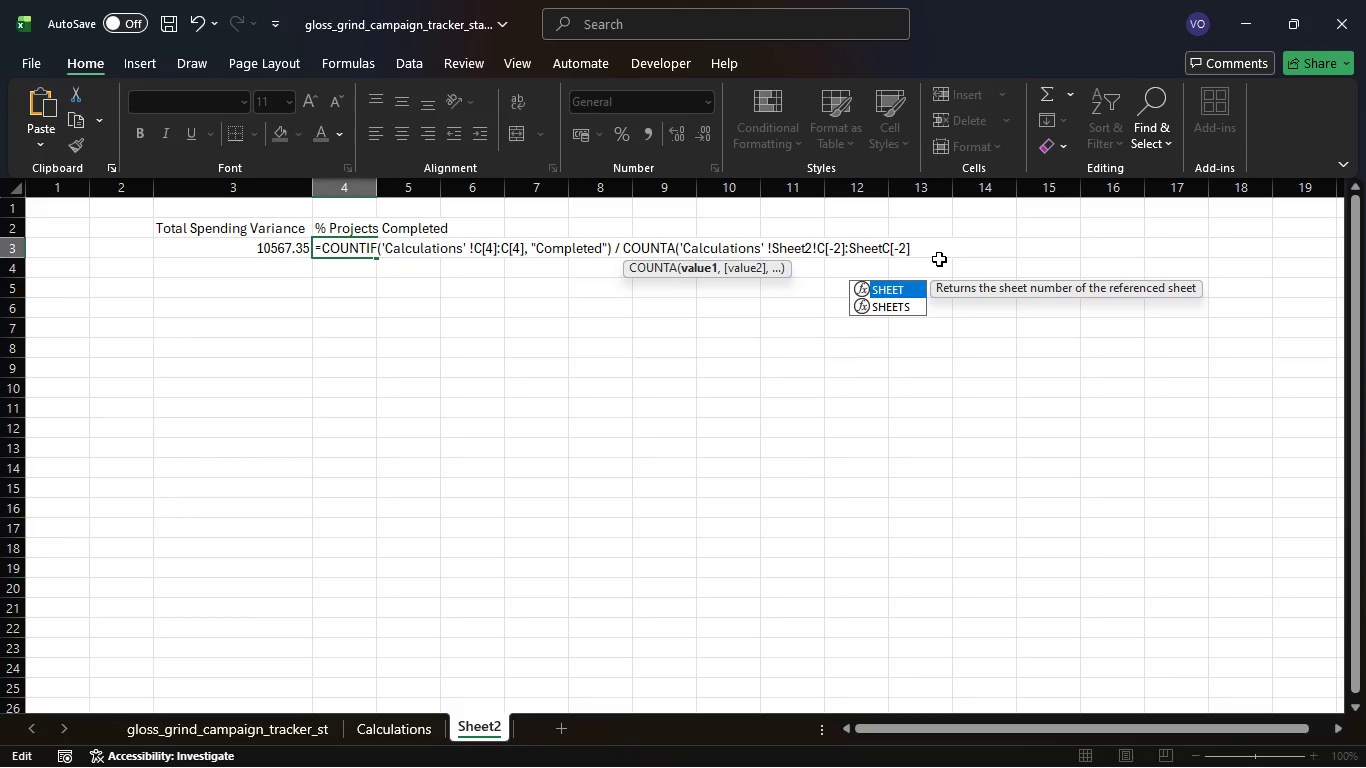 
key(Backspace)
 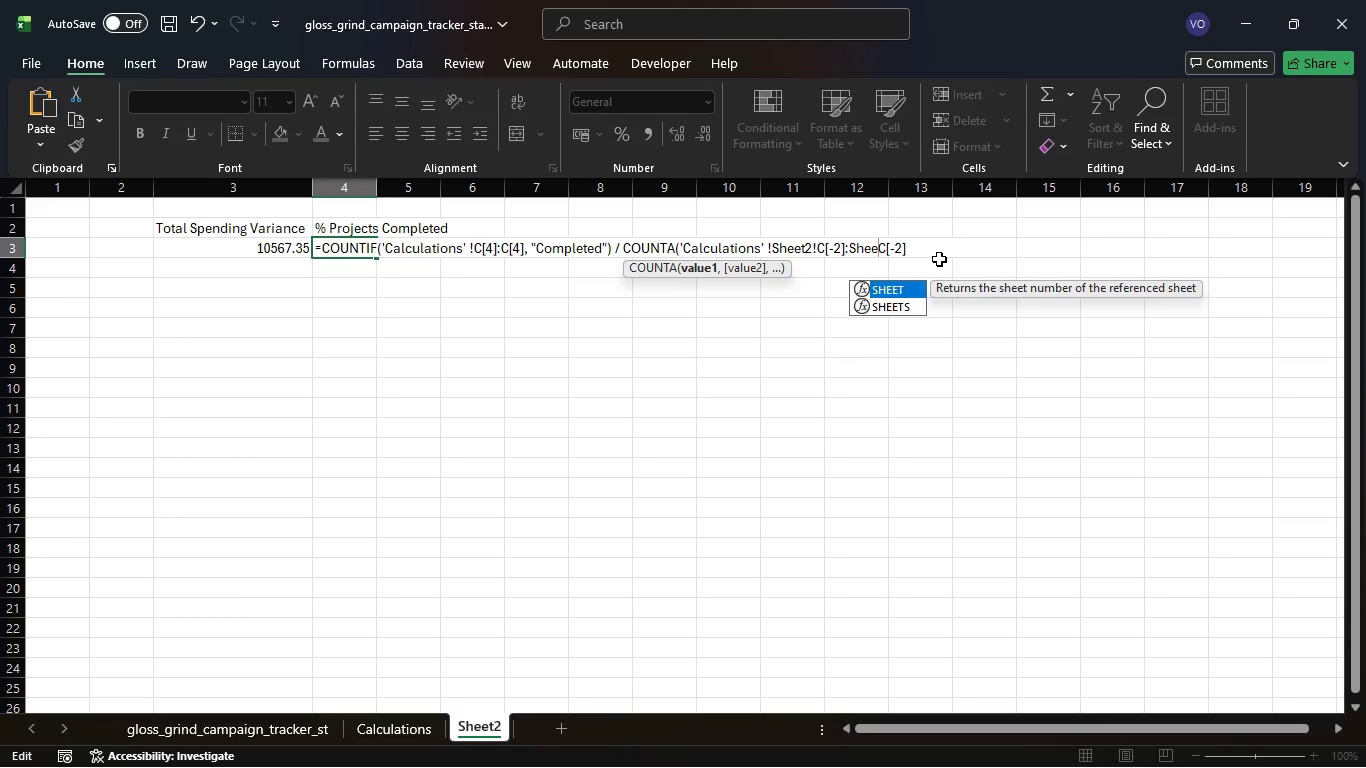 
key(Backspace)
 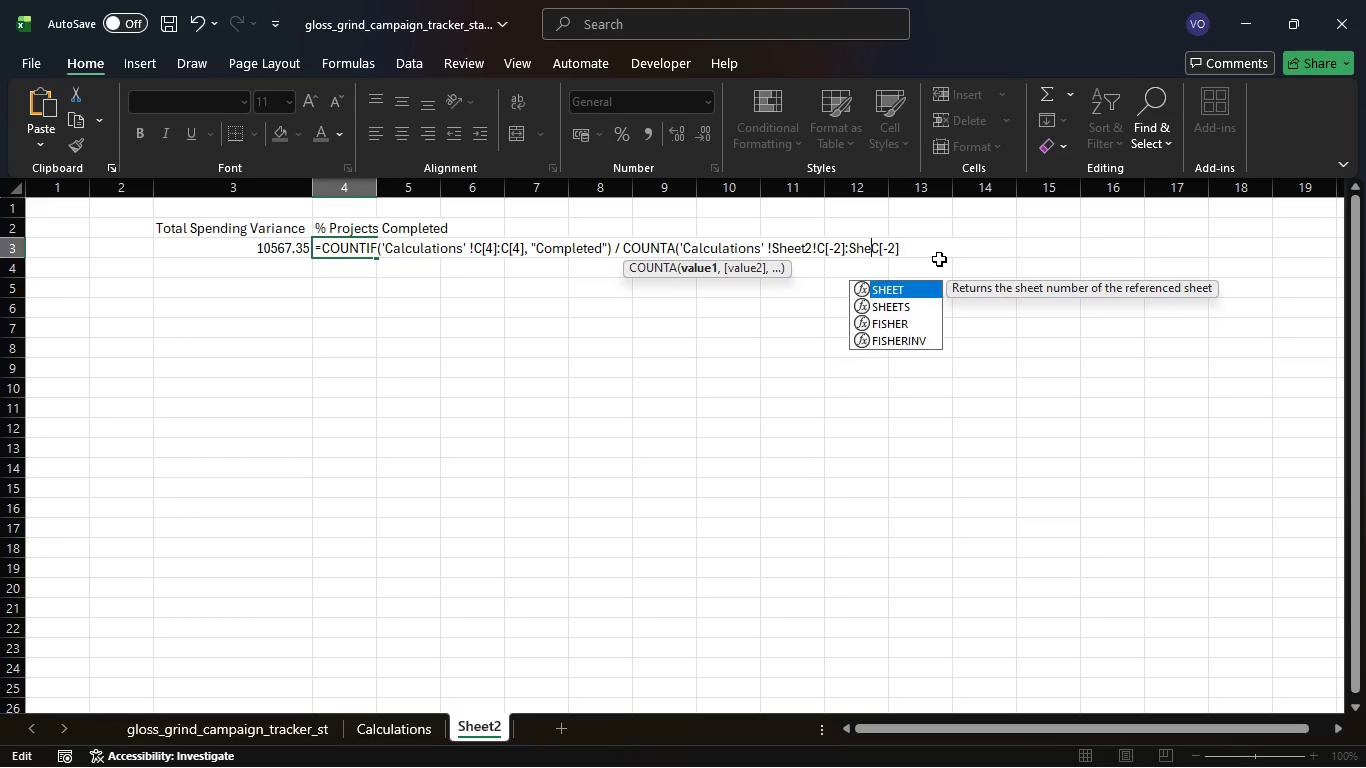 
key(Backspace)
 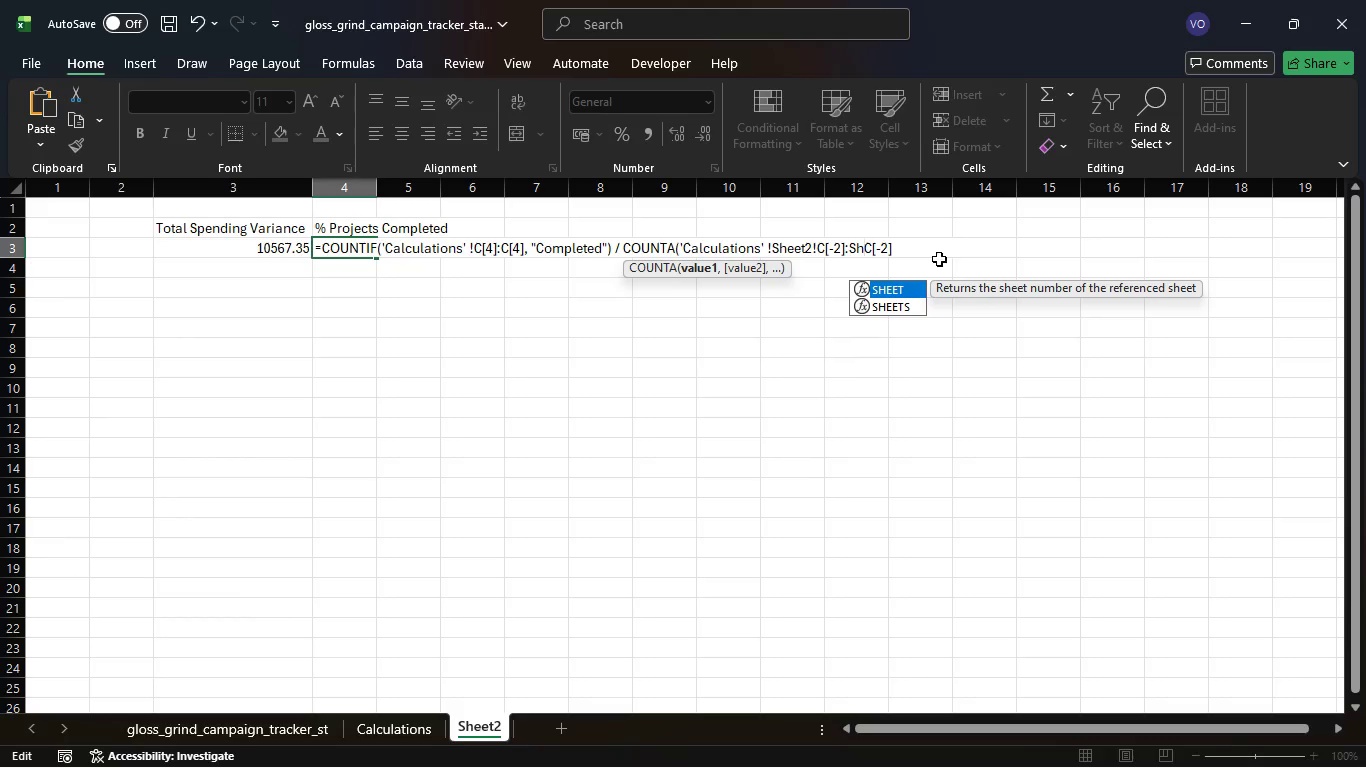 
key(Backspace)
 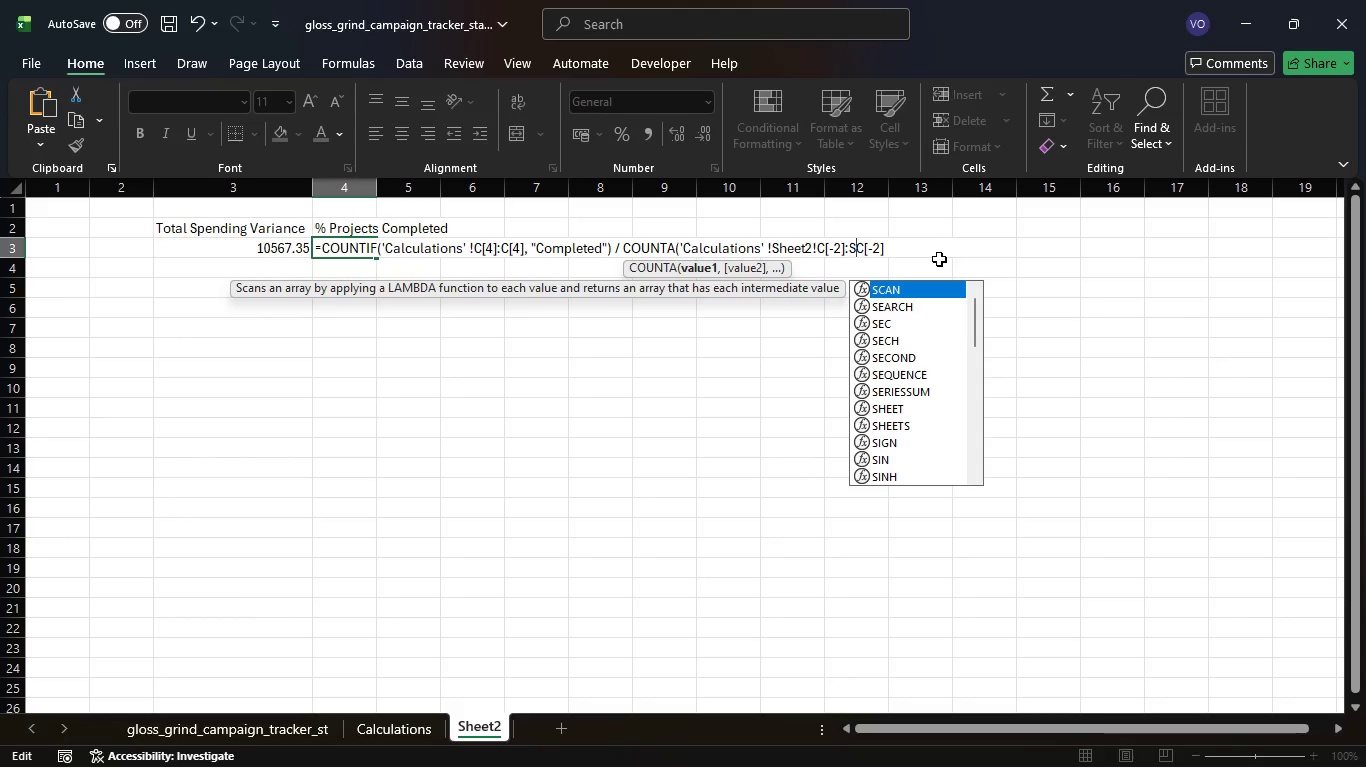 
wait(10.97)
 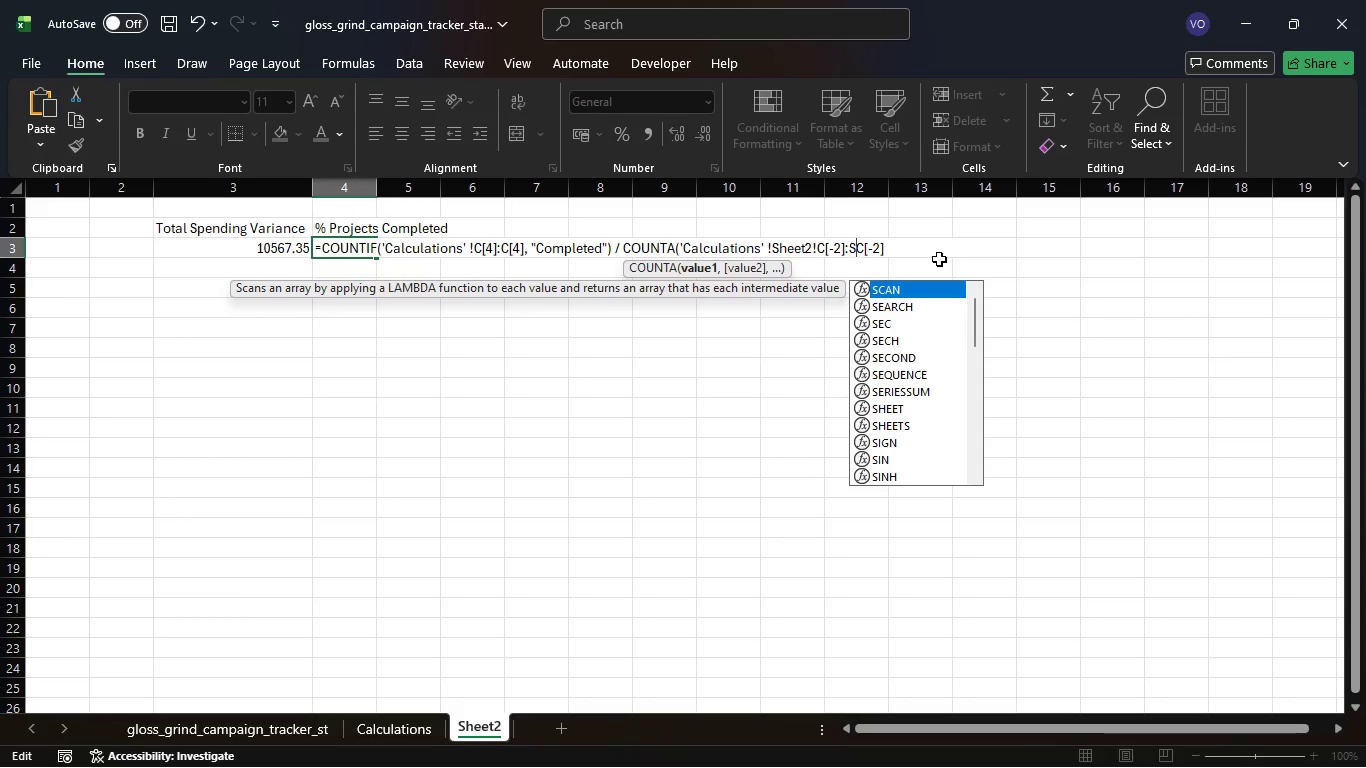 
key(Backspace)
 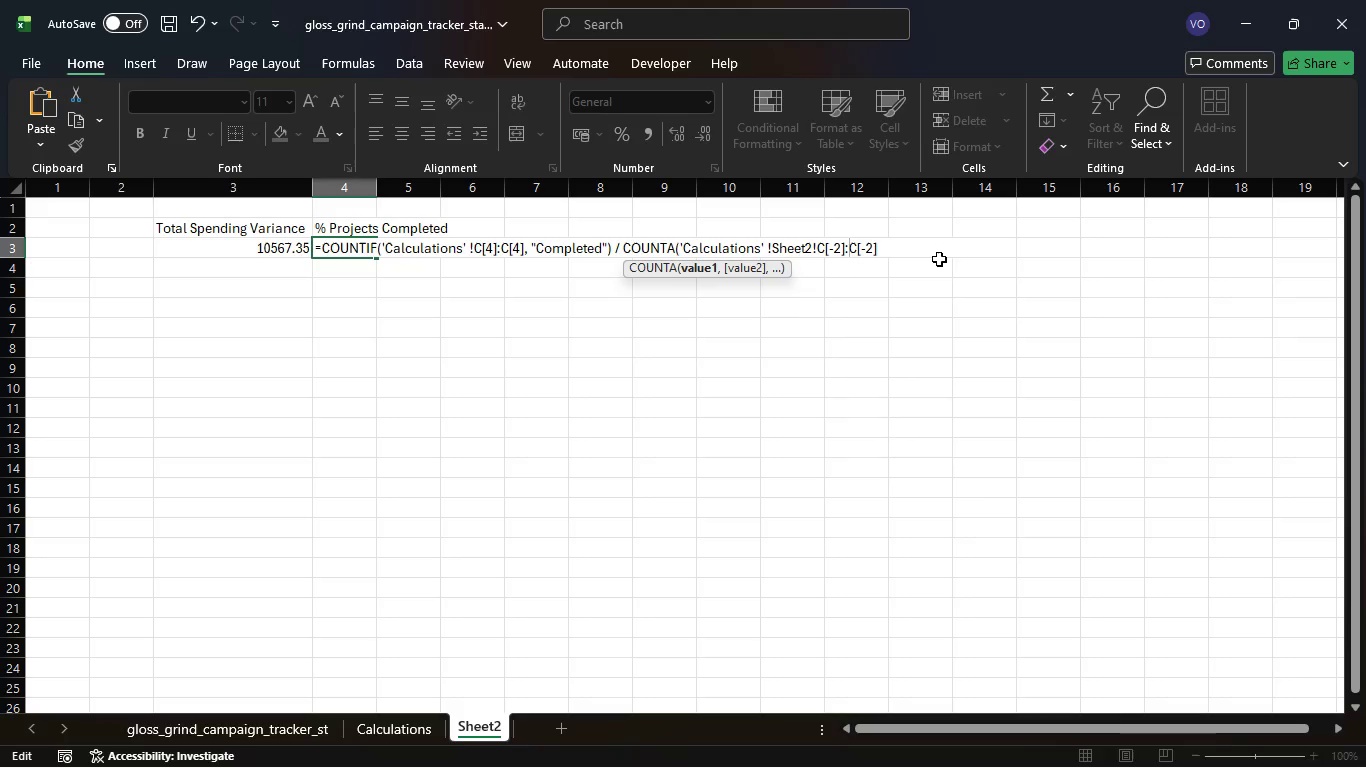 
key(ArrowLeft)
 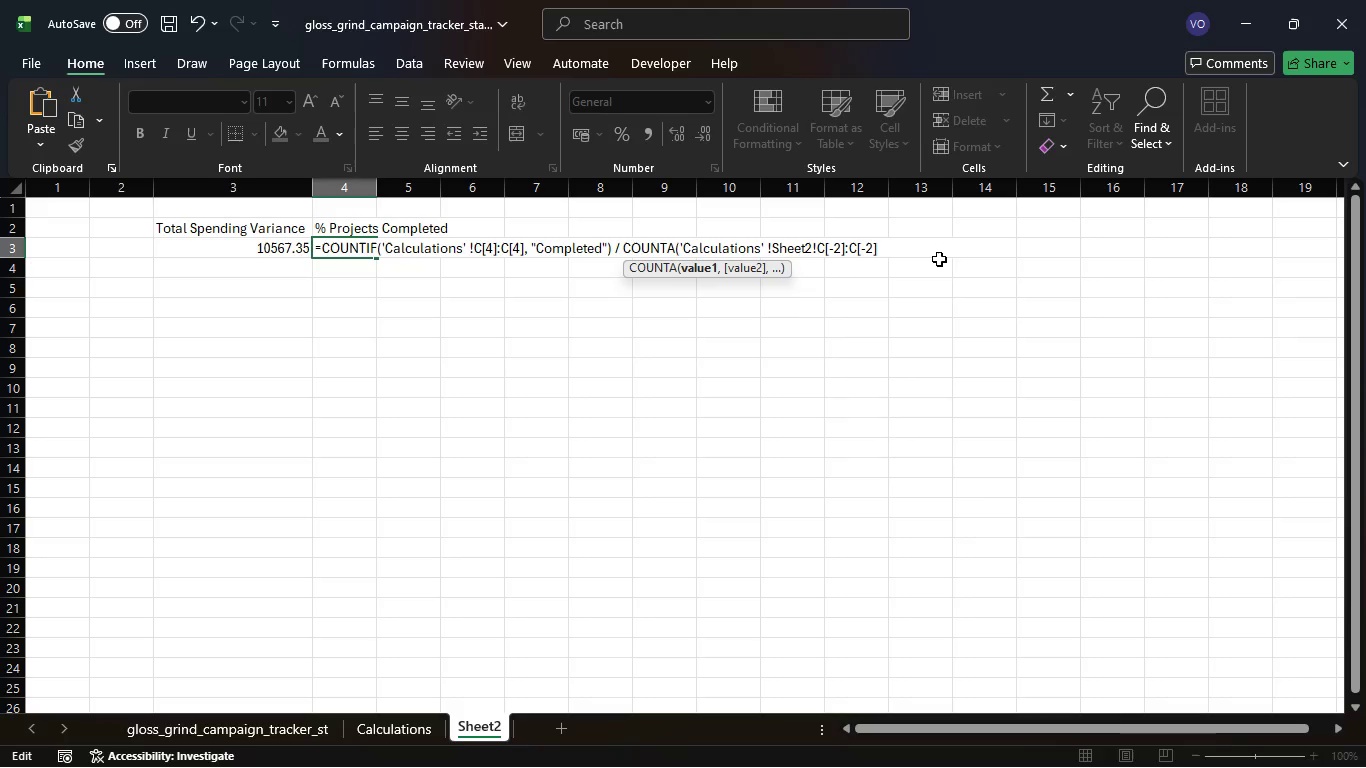 
key(ArrowLeft)
 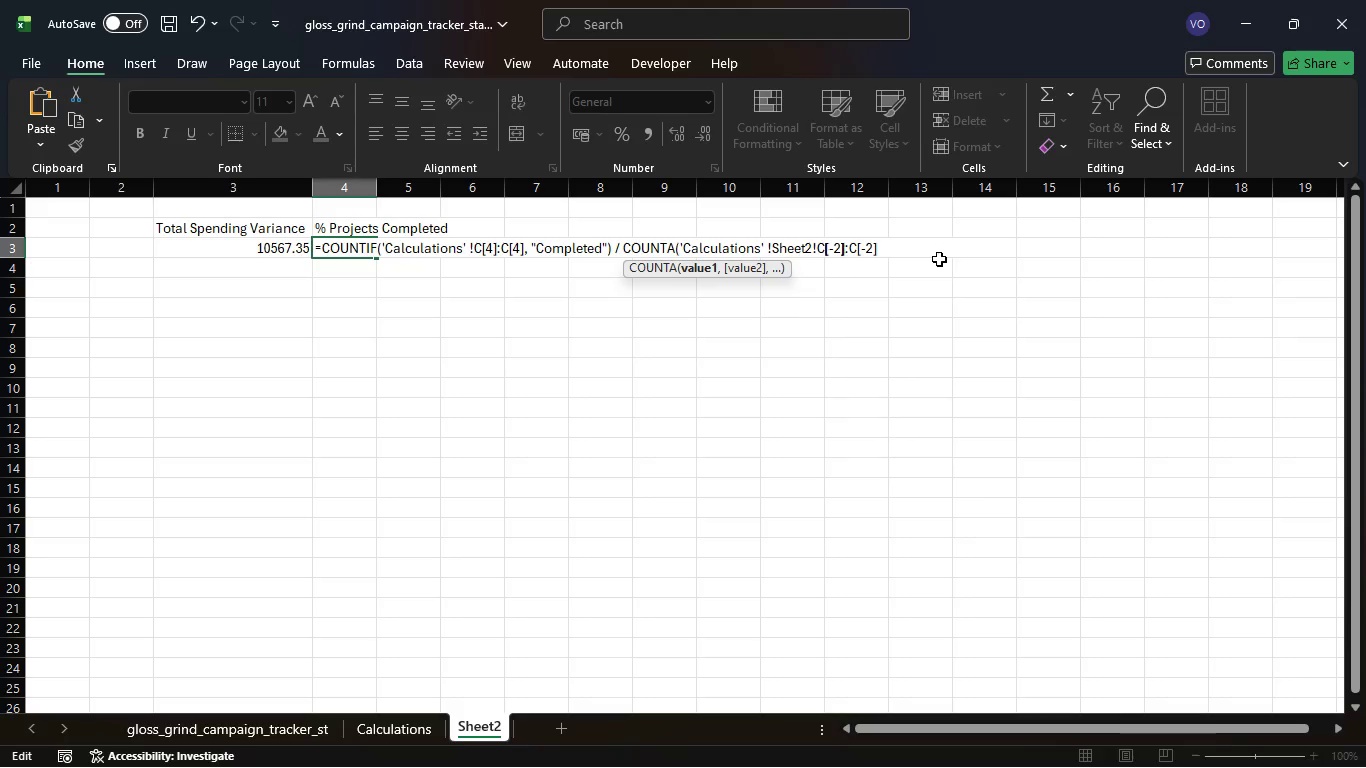 
key(ArrowLeft)
 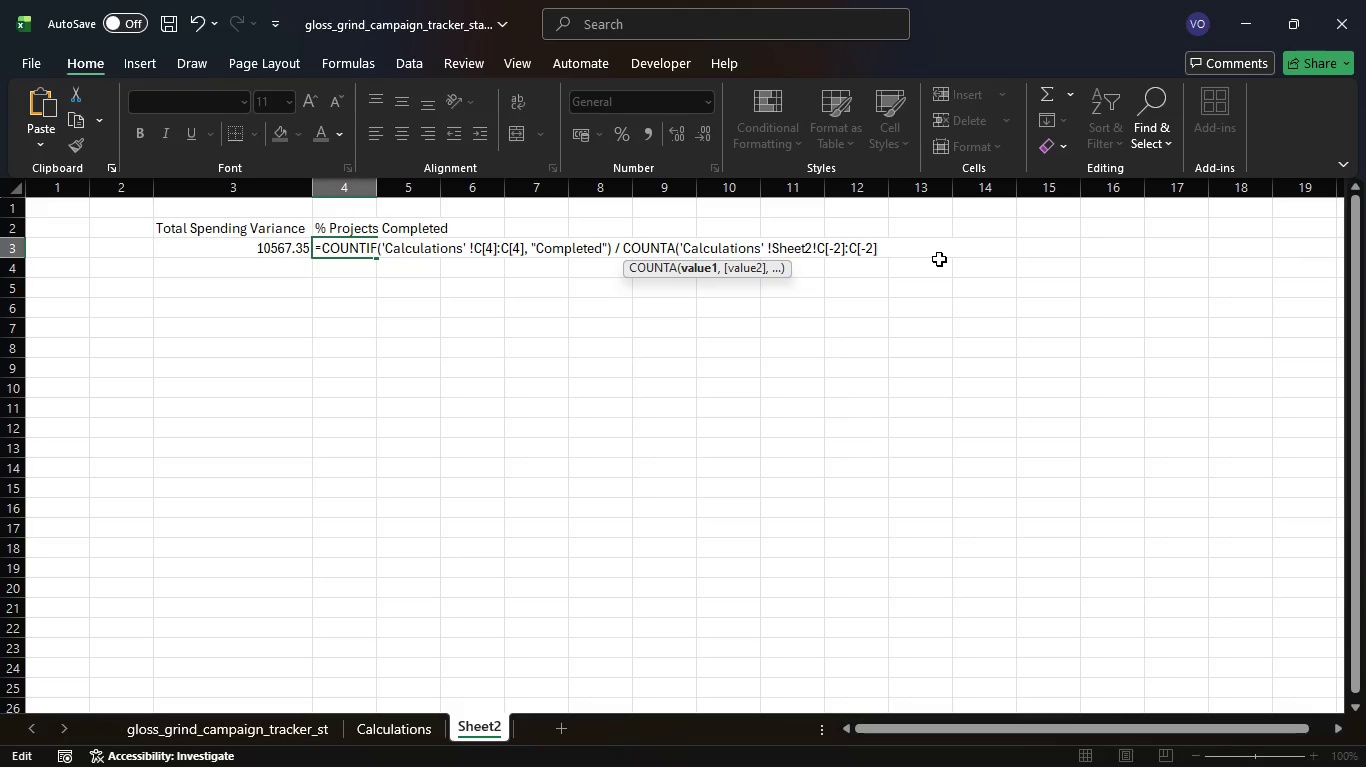 
key(ArrowLeft)
 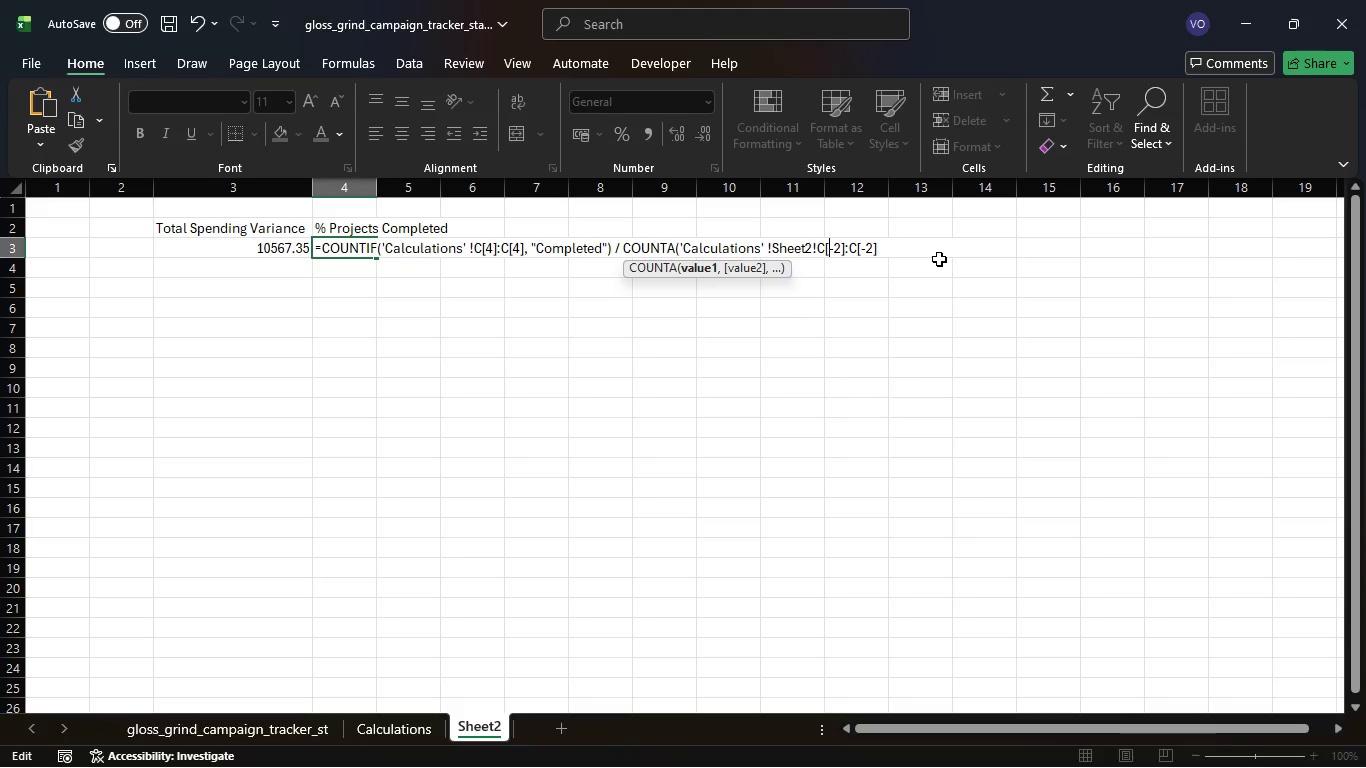 
key(ArrowLeft)
 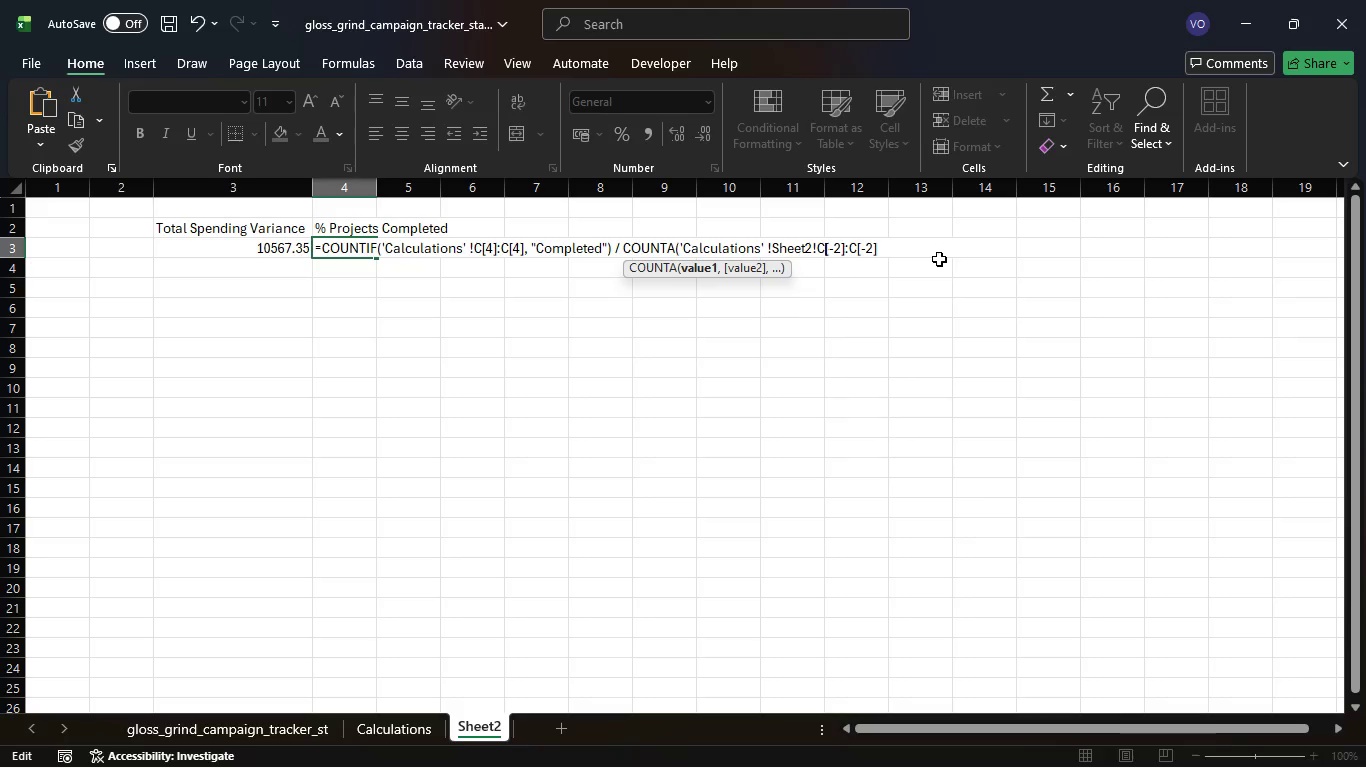 
key(ArrowLeft)
 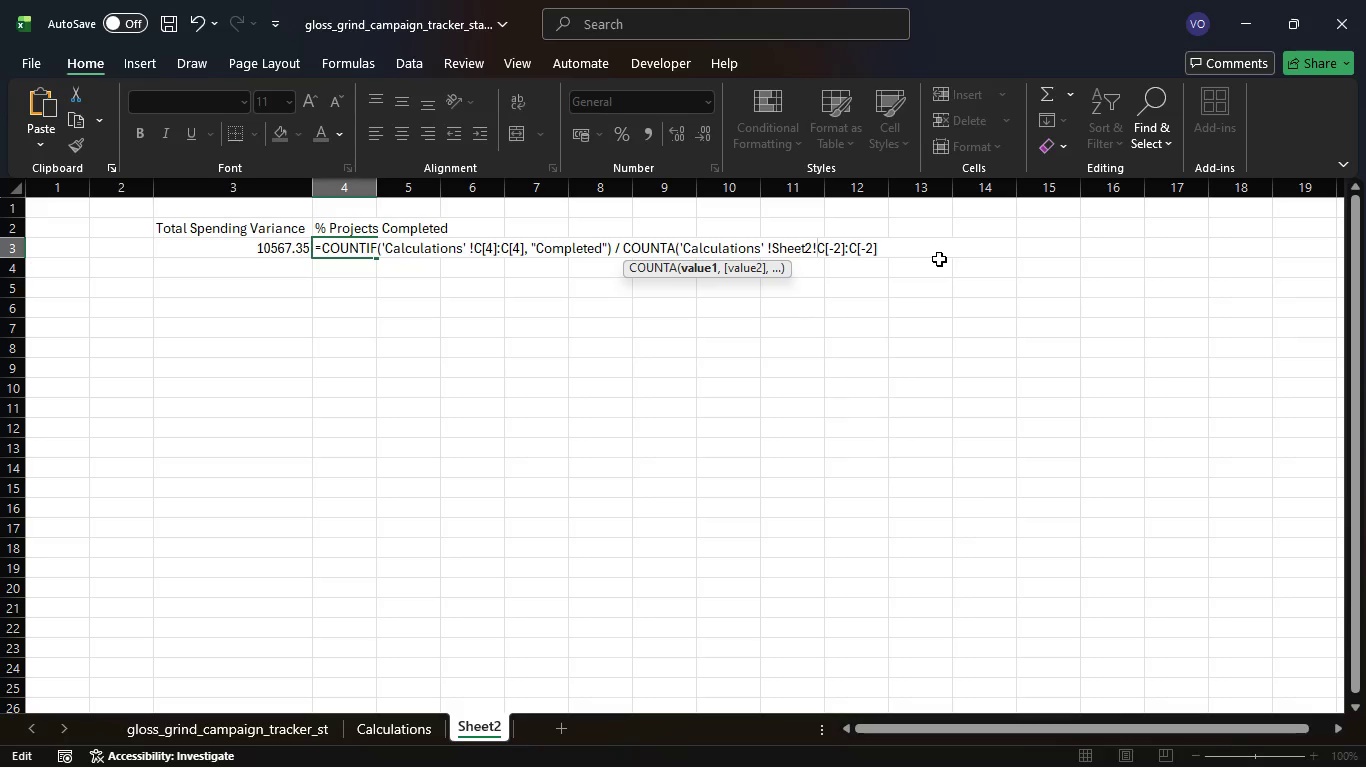 
key(Backspace)
 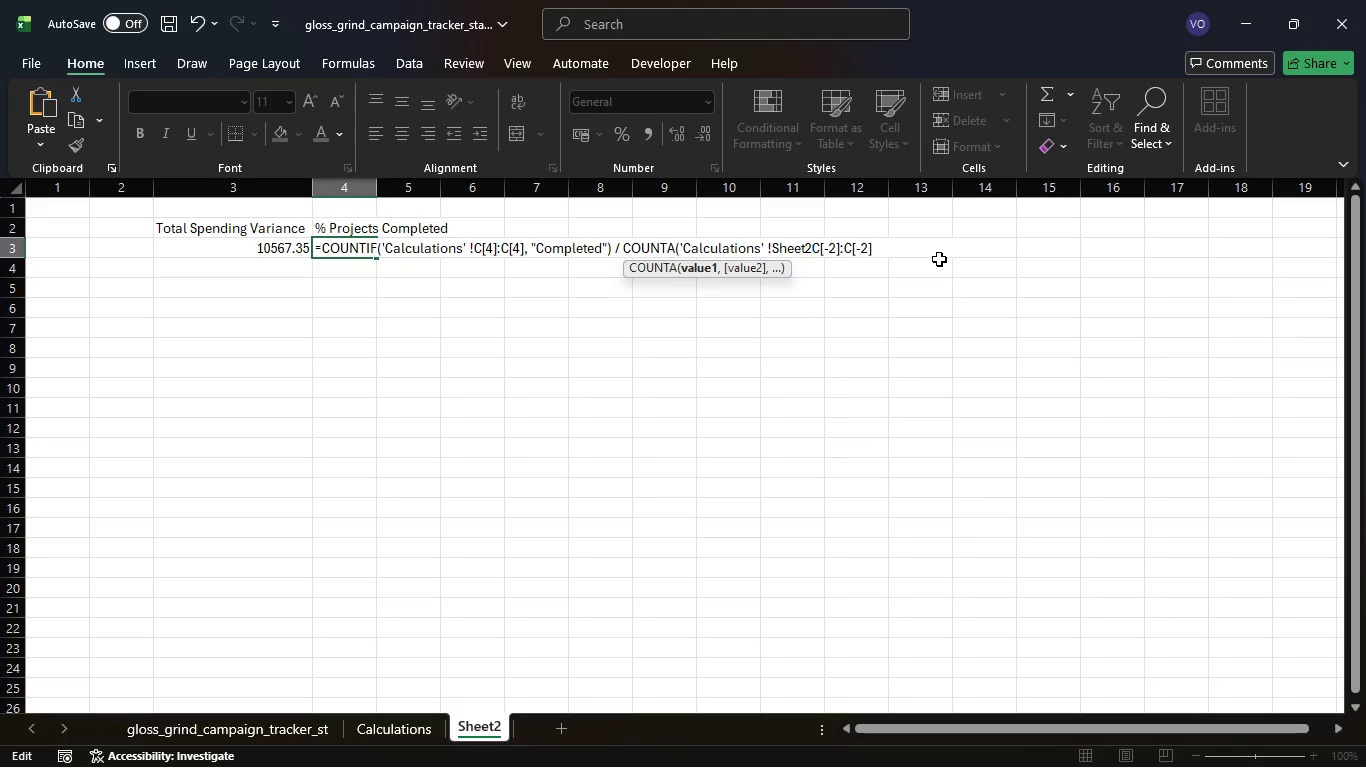 
key(Backspace)
 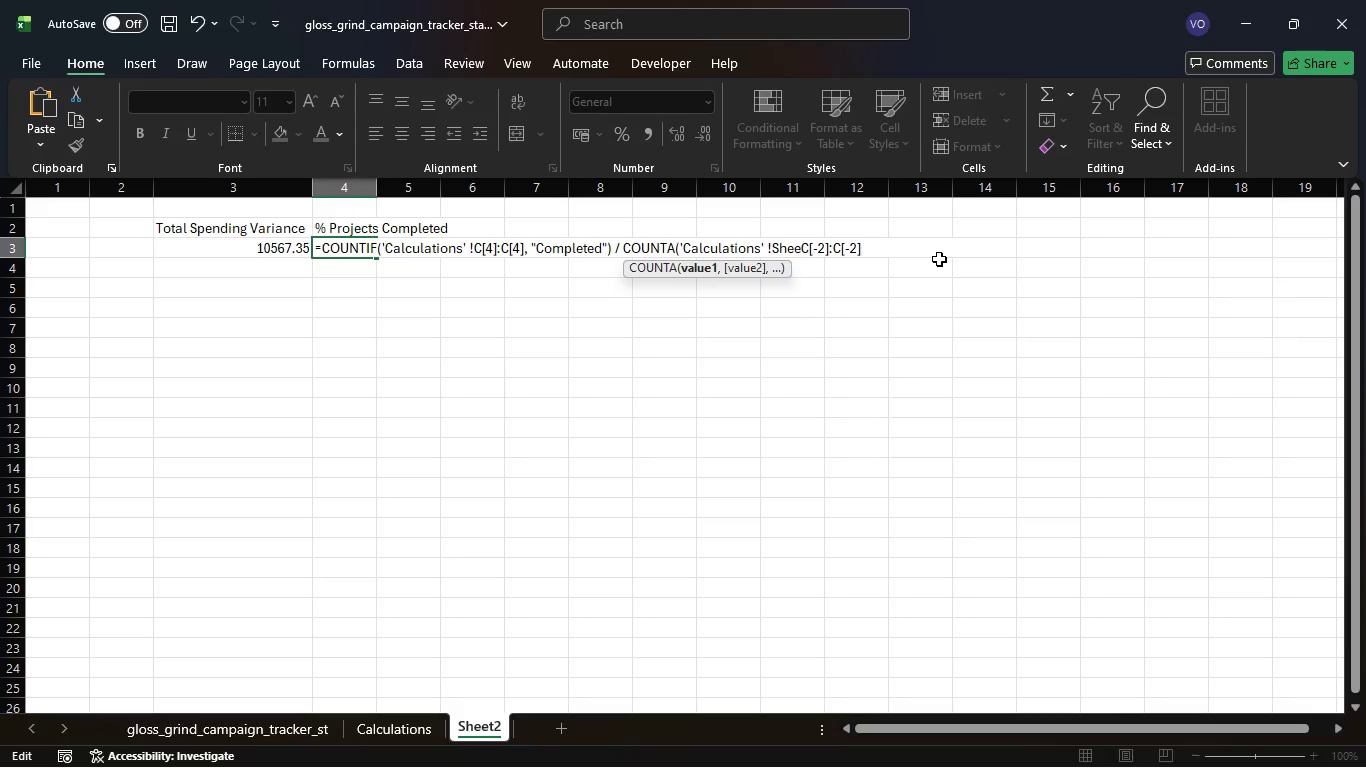 
key(Backspace)
 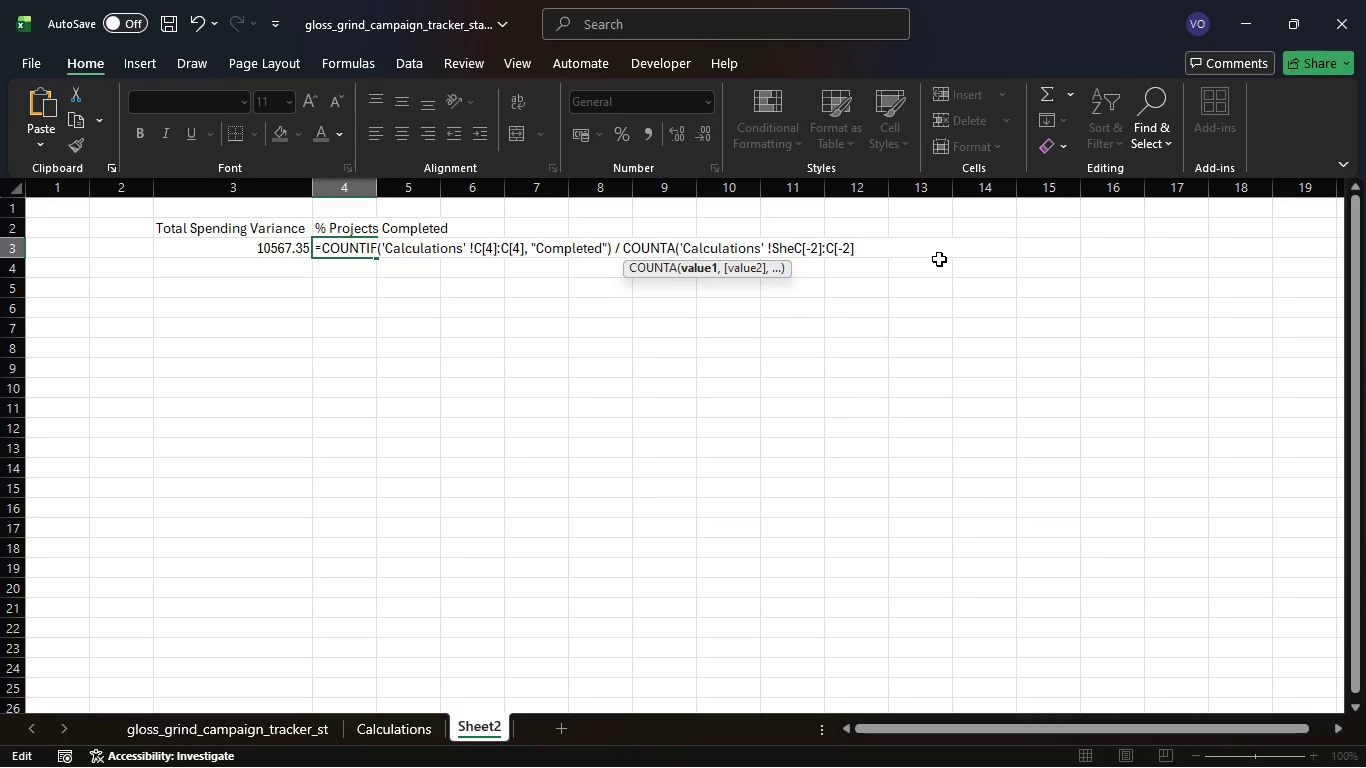 
key(Backspace)
 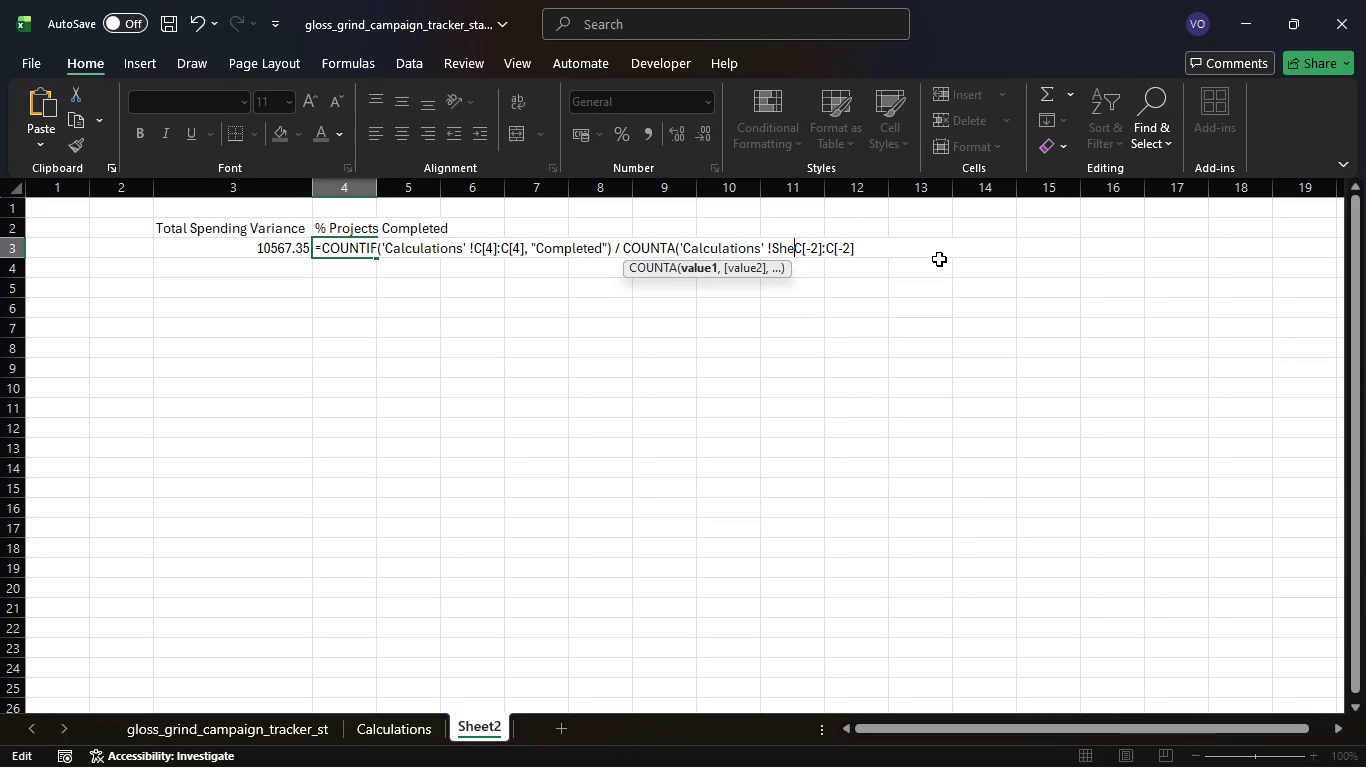 
key(Backspace)
 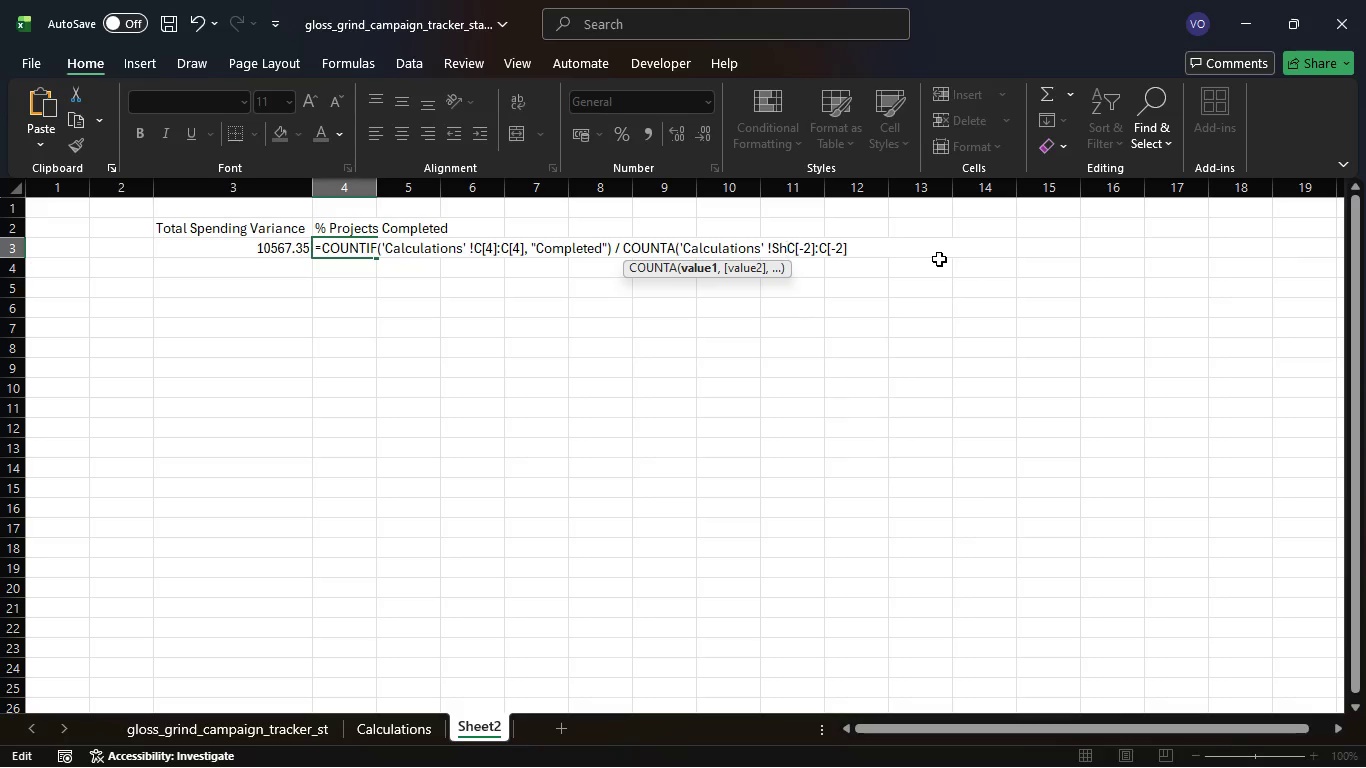 
key(Backspace)
 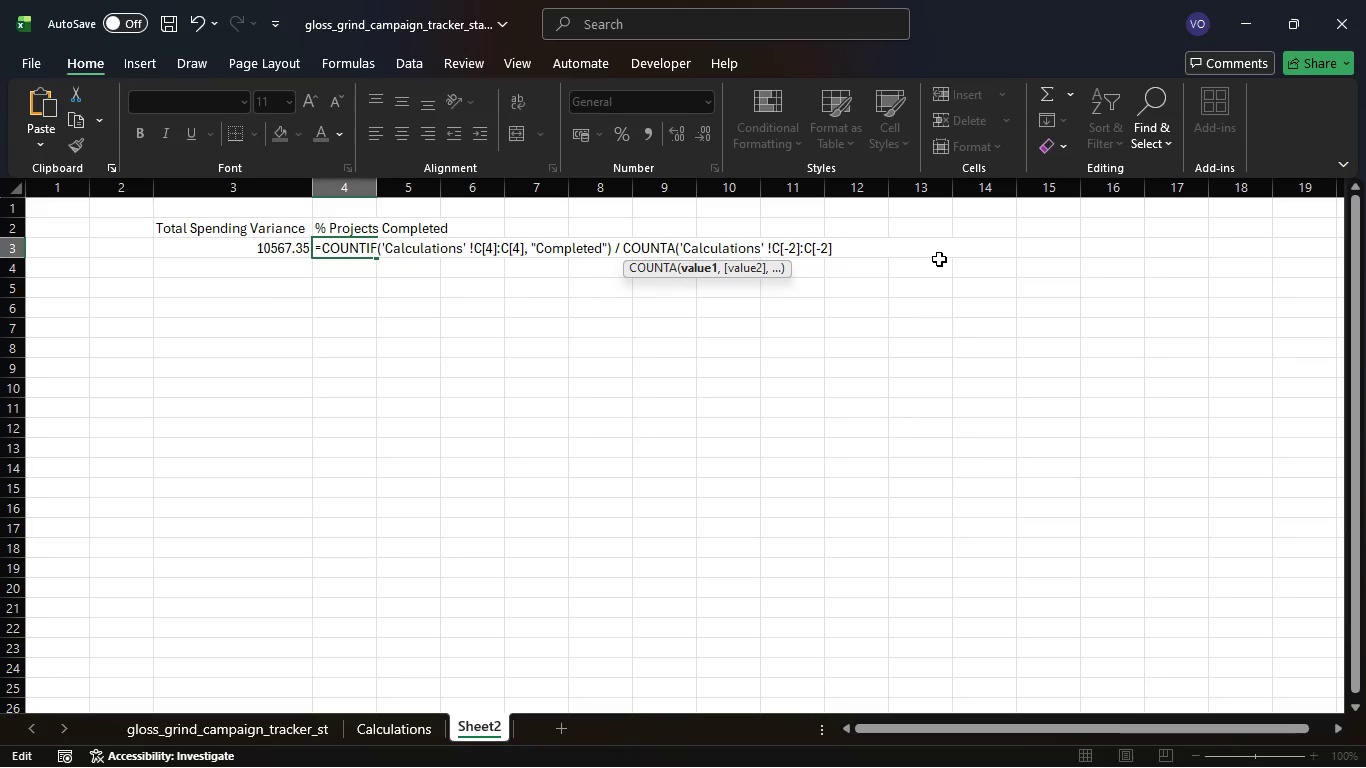 
key(Backspace)
 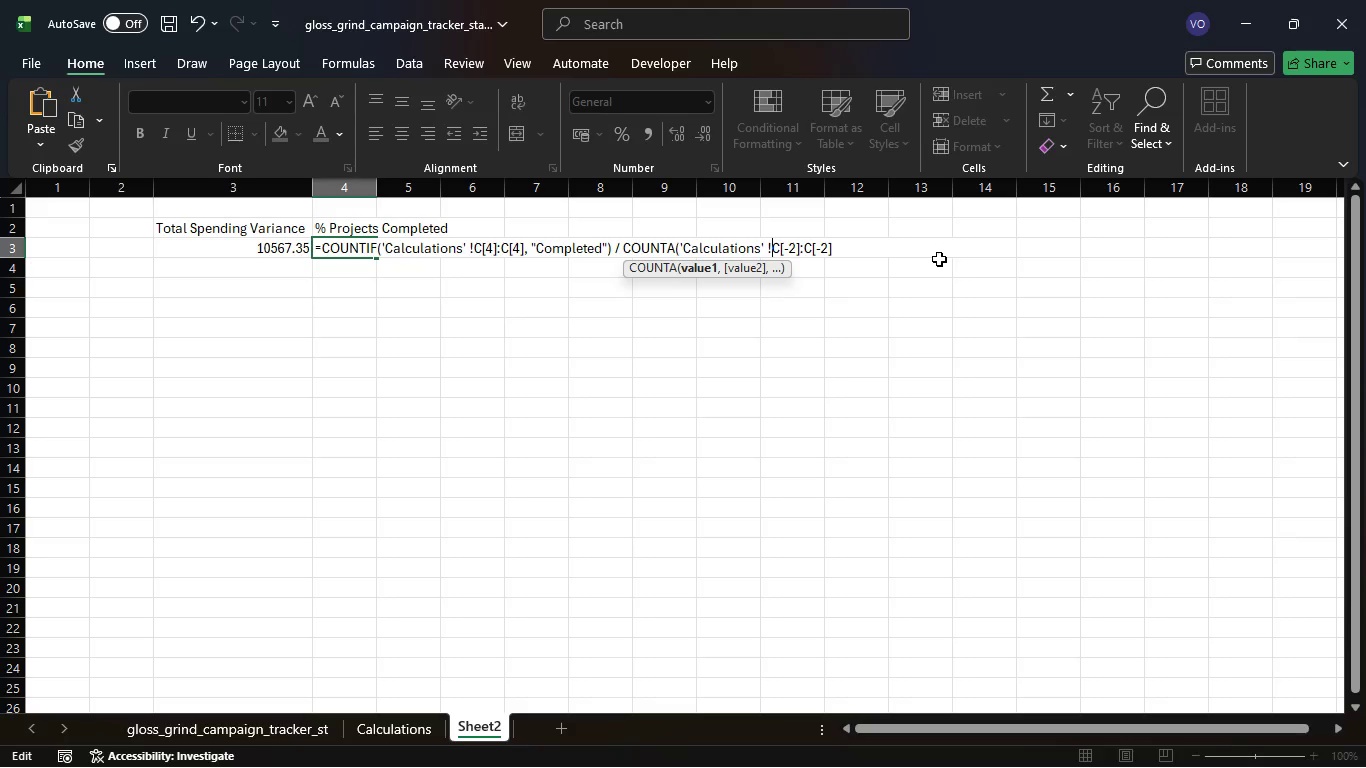 
key(ArrowRight)
 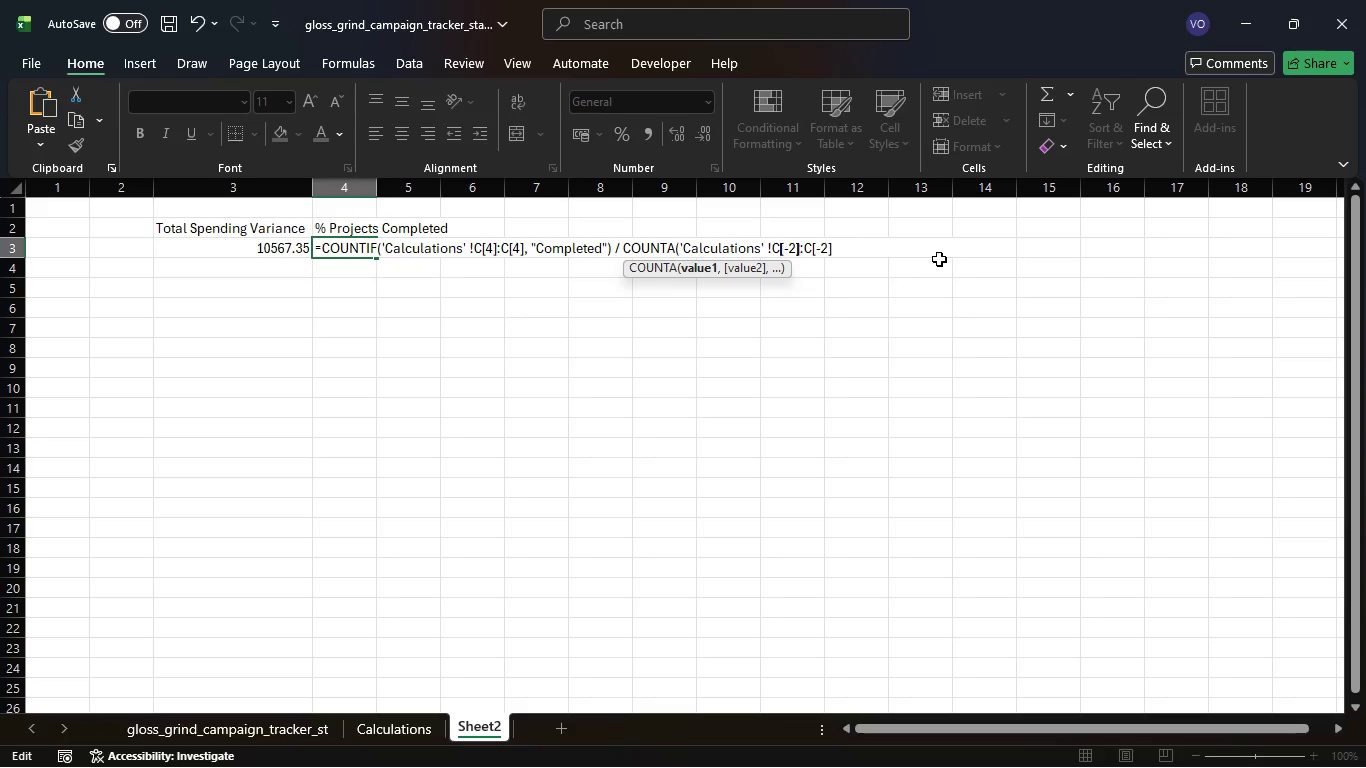 
key(ArrowRight)
 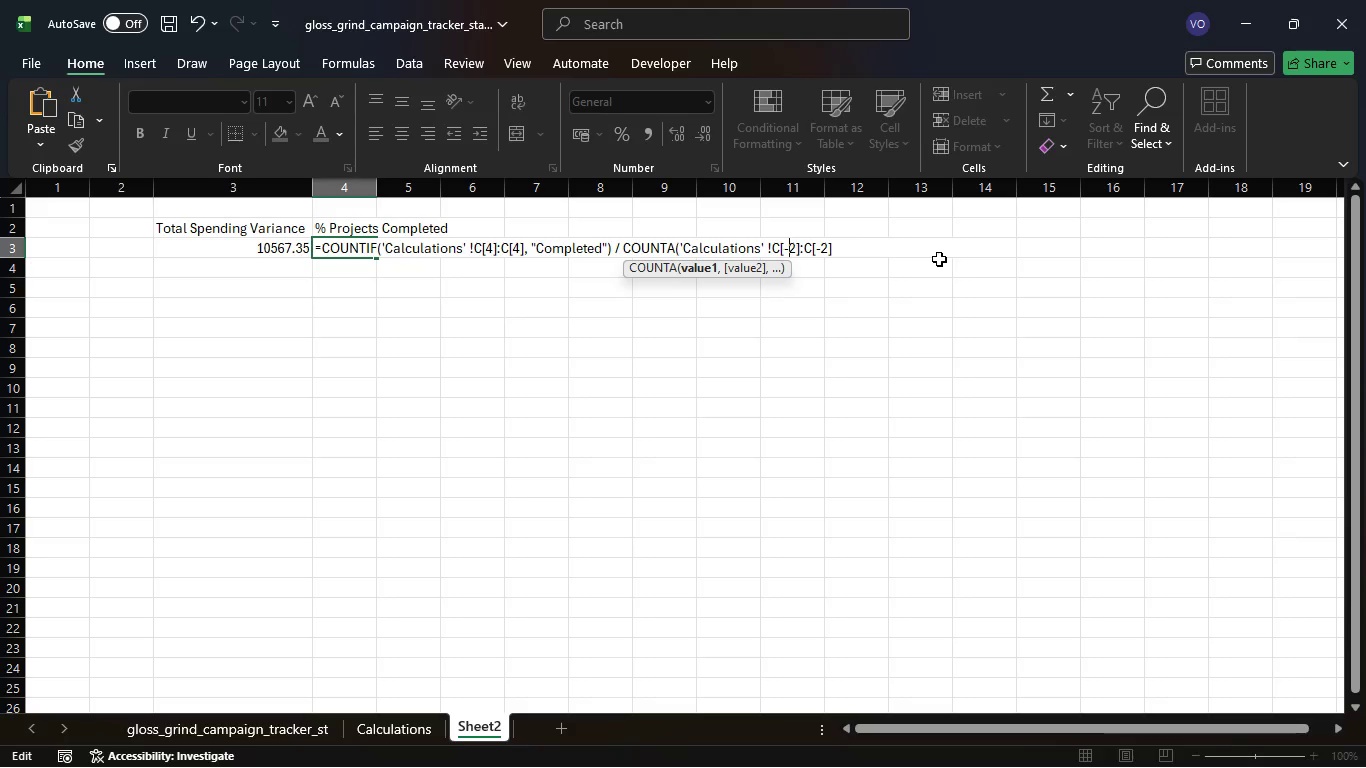 
key(ArrowRight)
 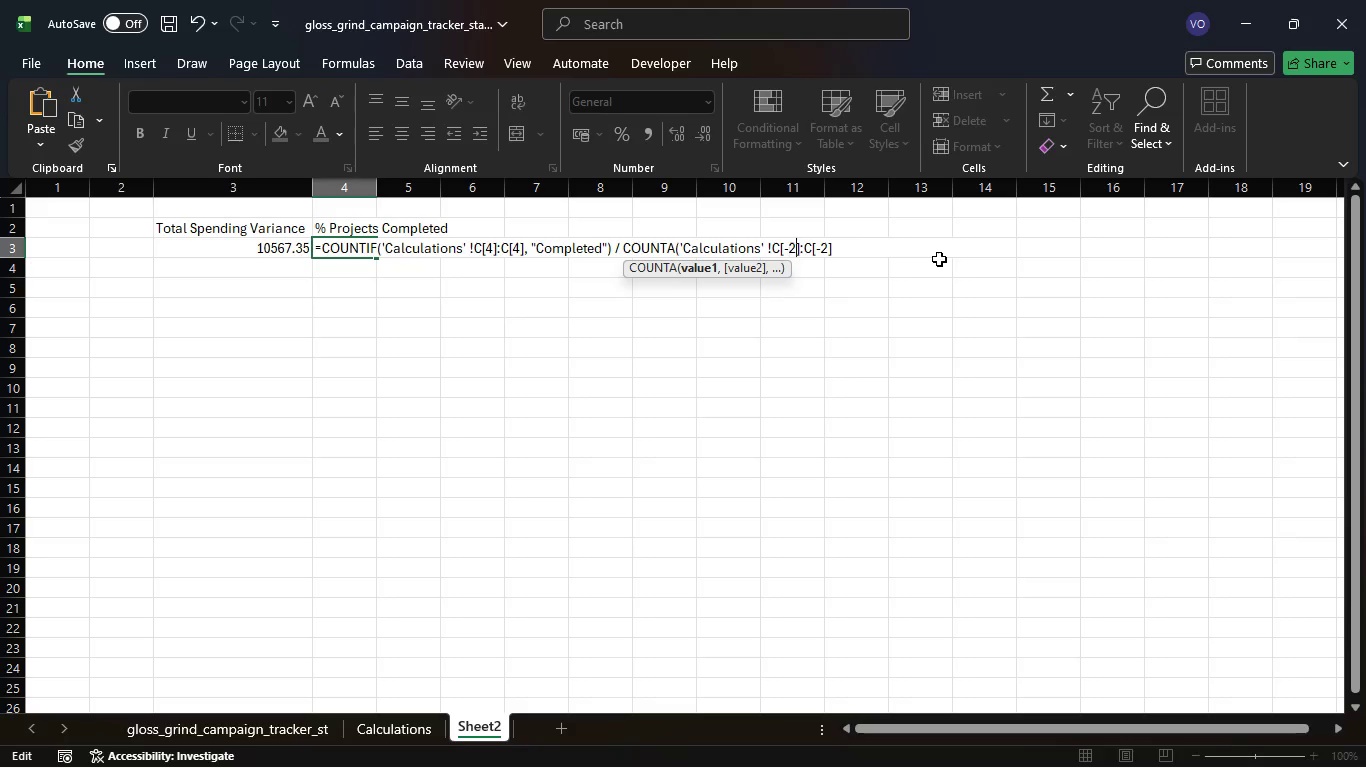 
key(ArrowRight)
 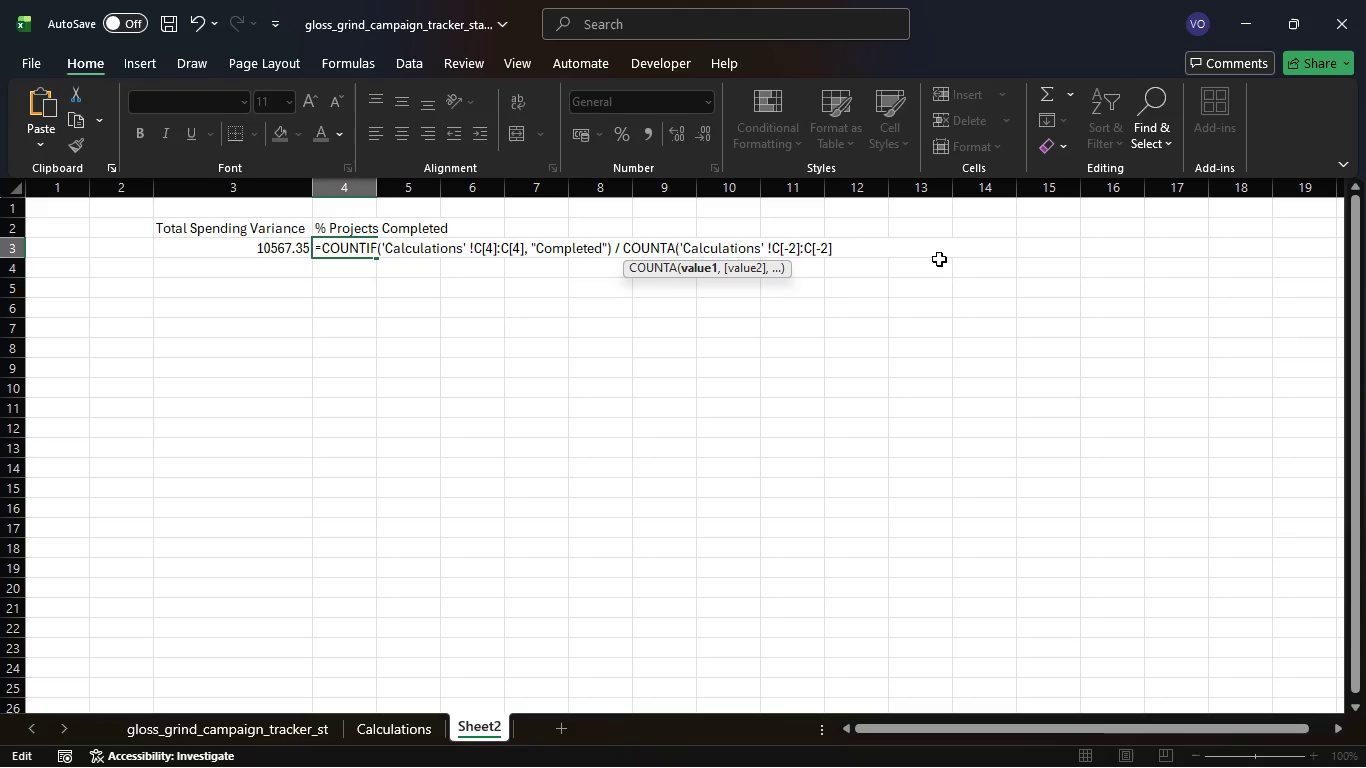 
key(ArrowRight)
 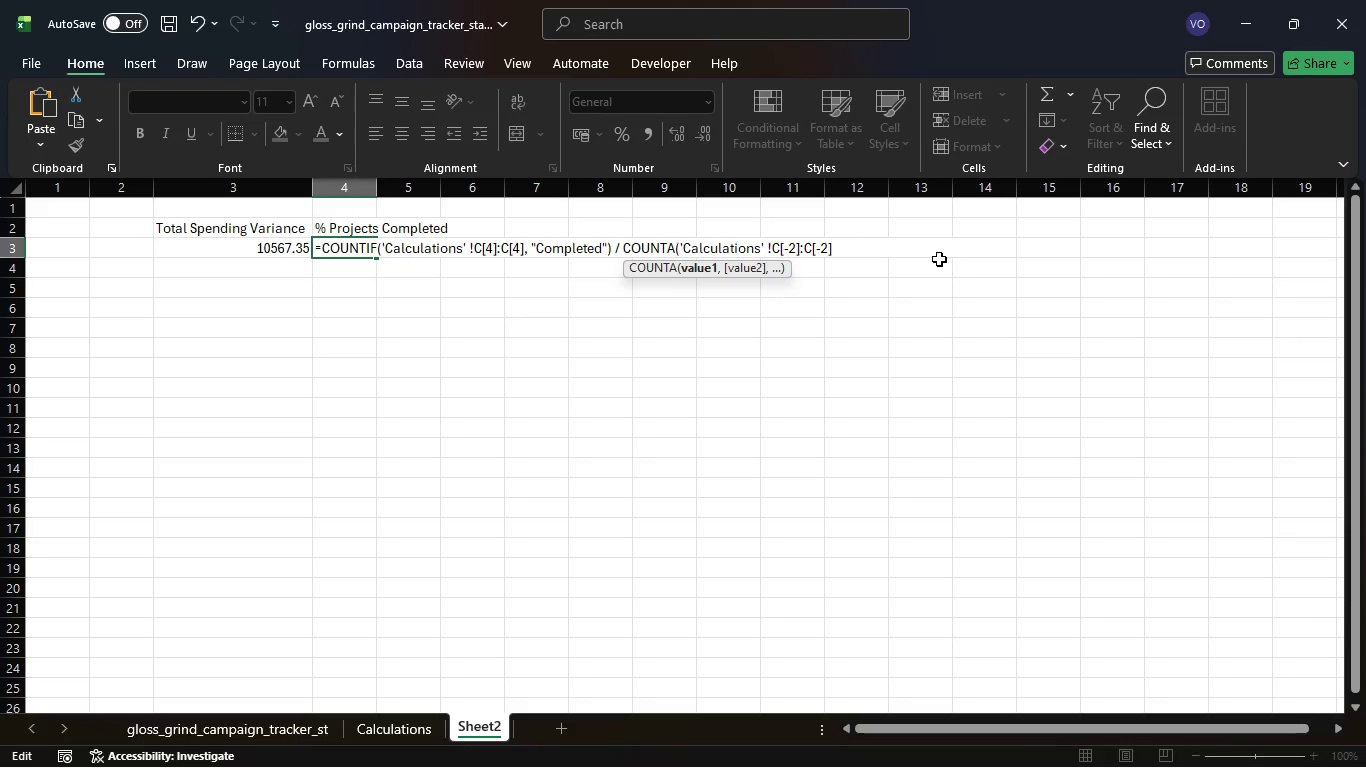 
key(ArrowRight)
 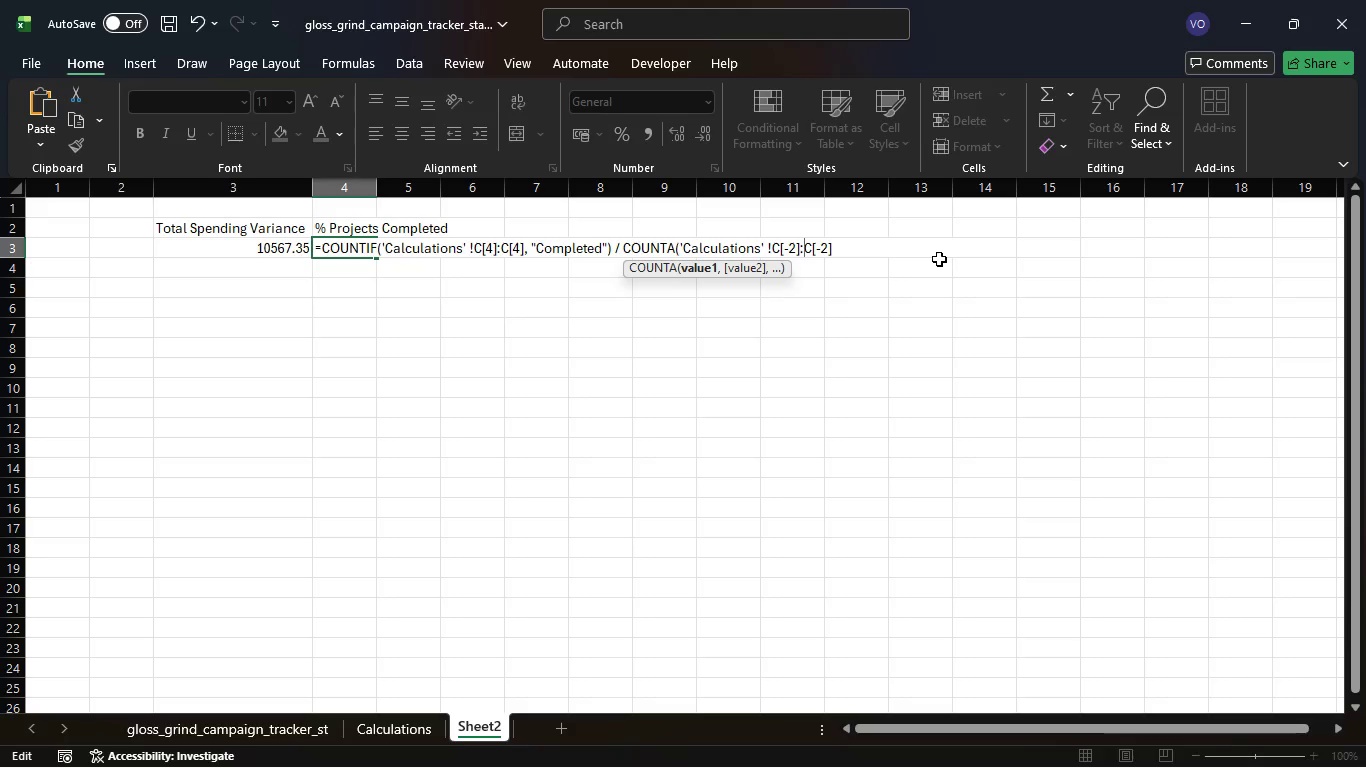 
key(ArrowRight)
 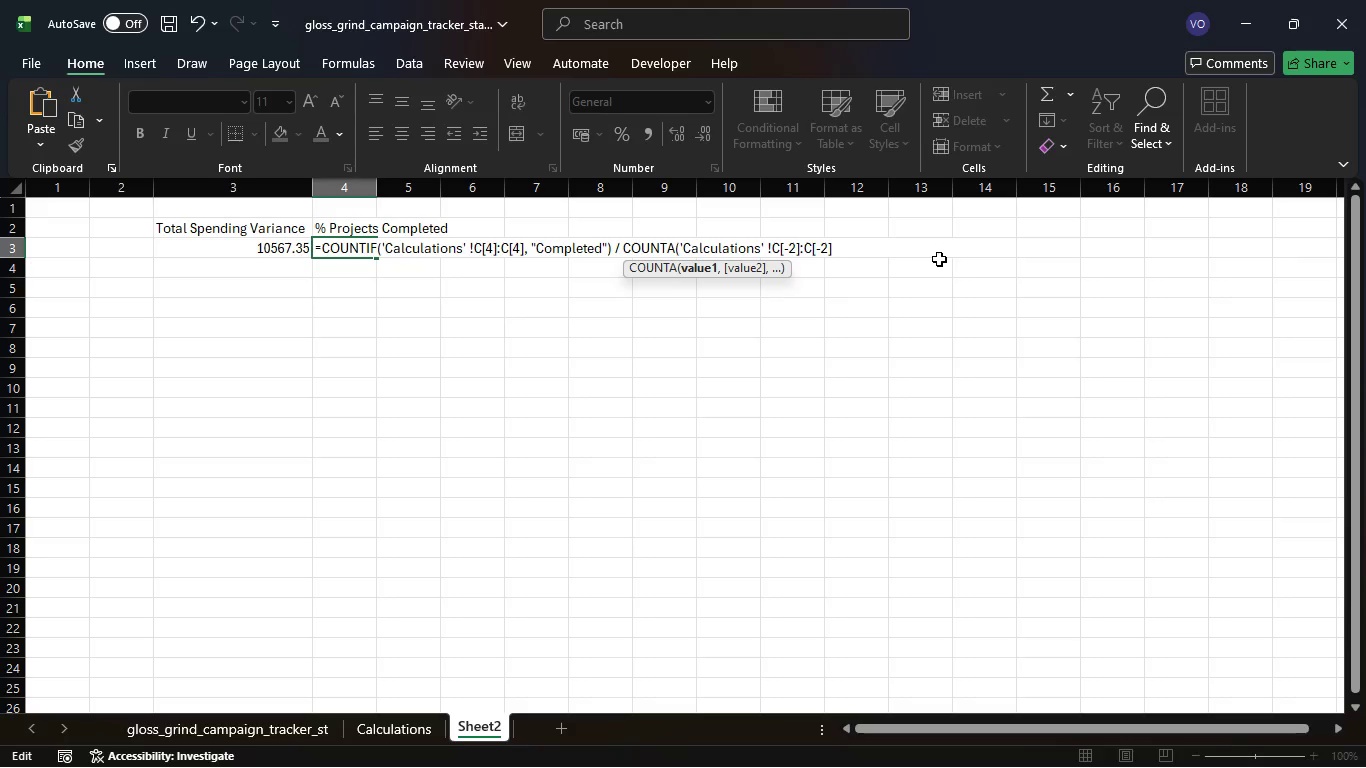 
key(ArrowRight)
 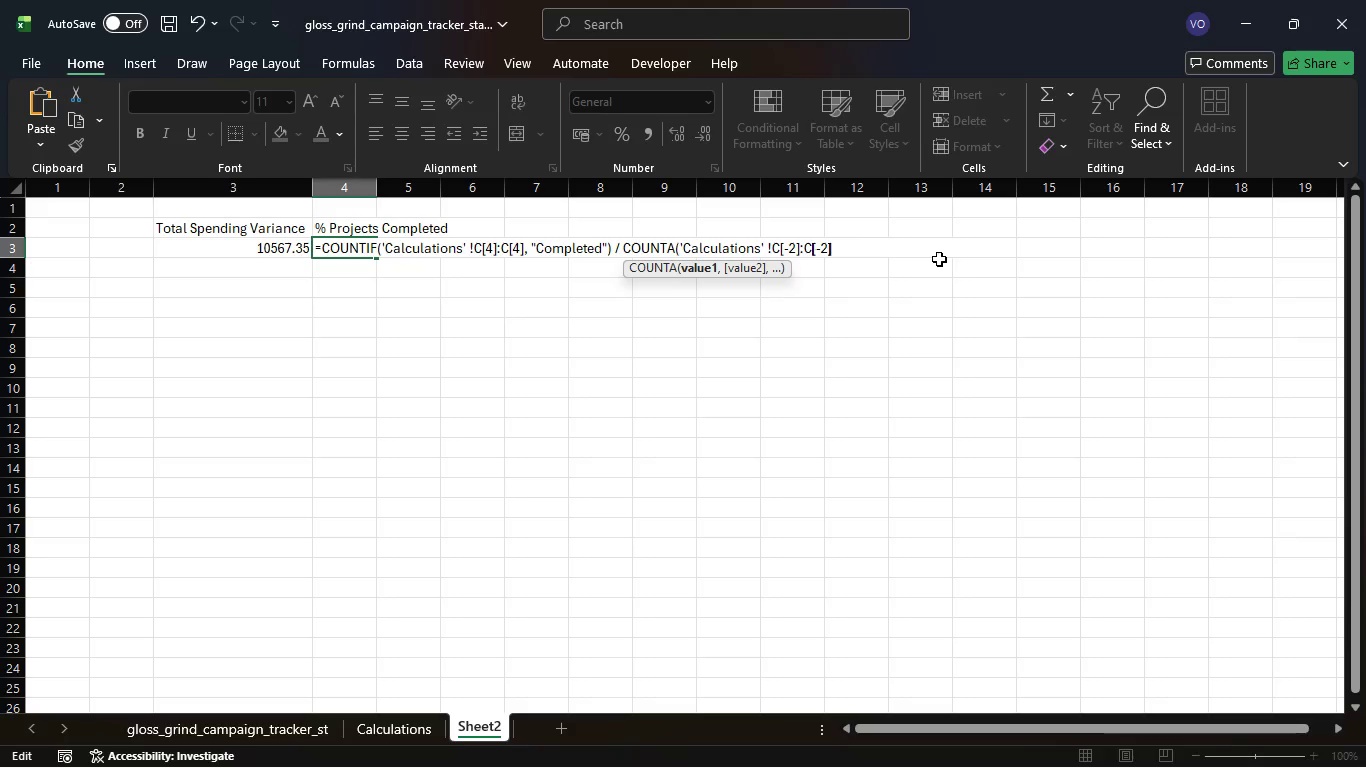 
key(ArrowRight)
 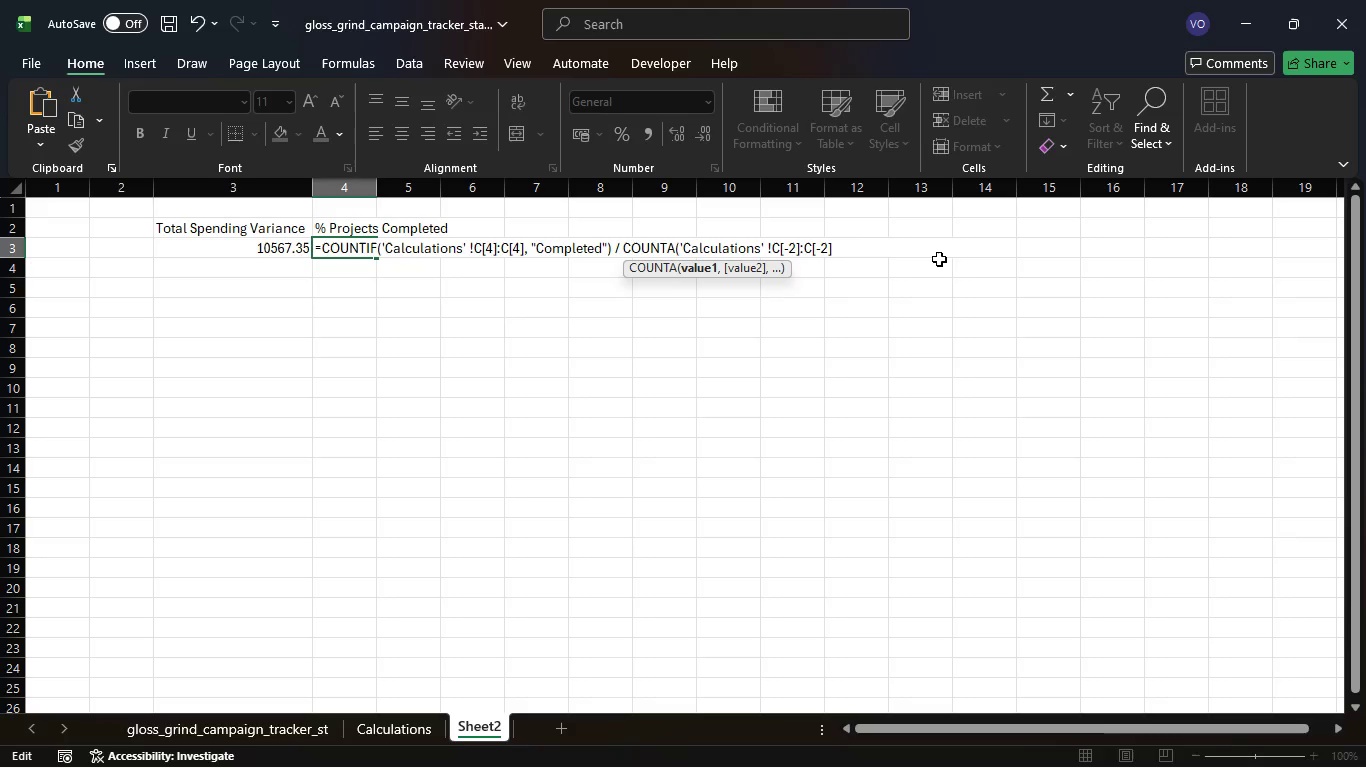 
key(ArrowRight)
 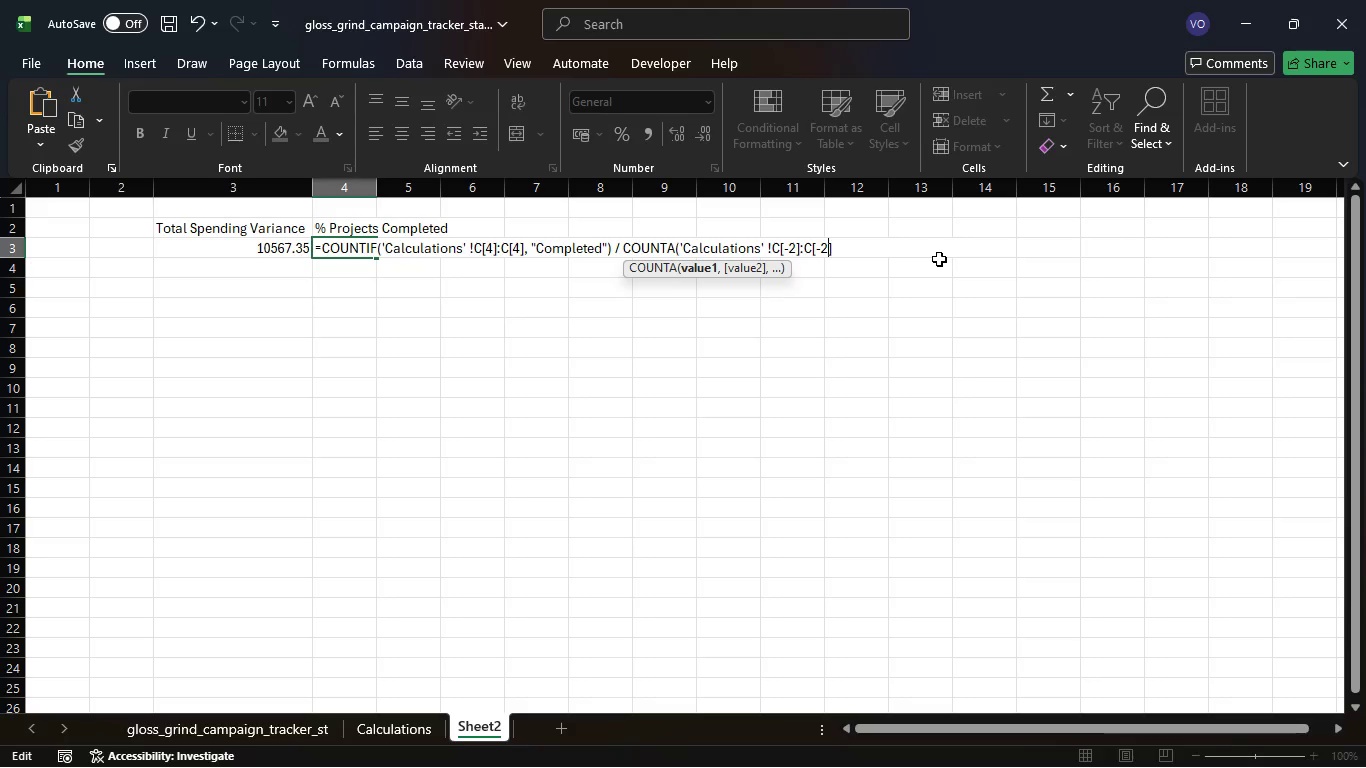 
key(ArrowRight)
 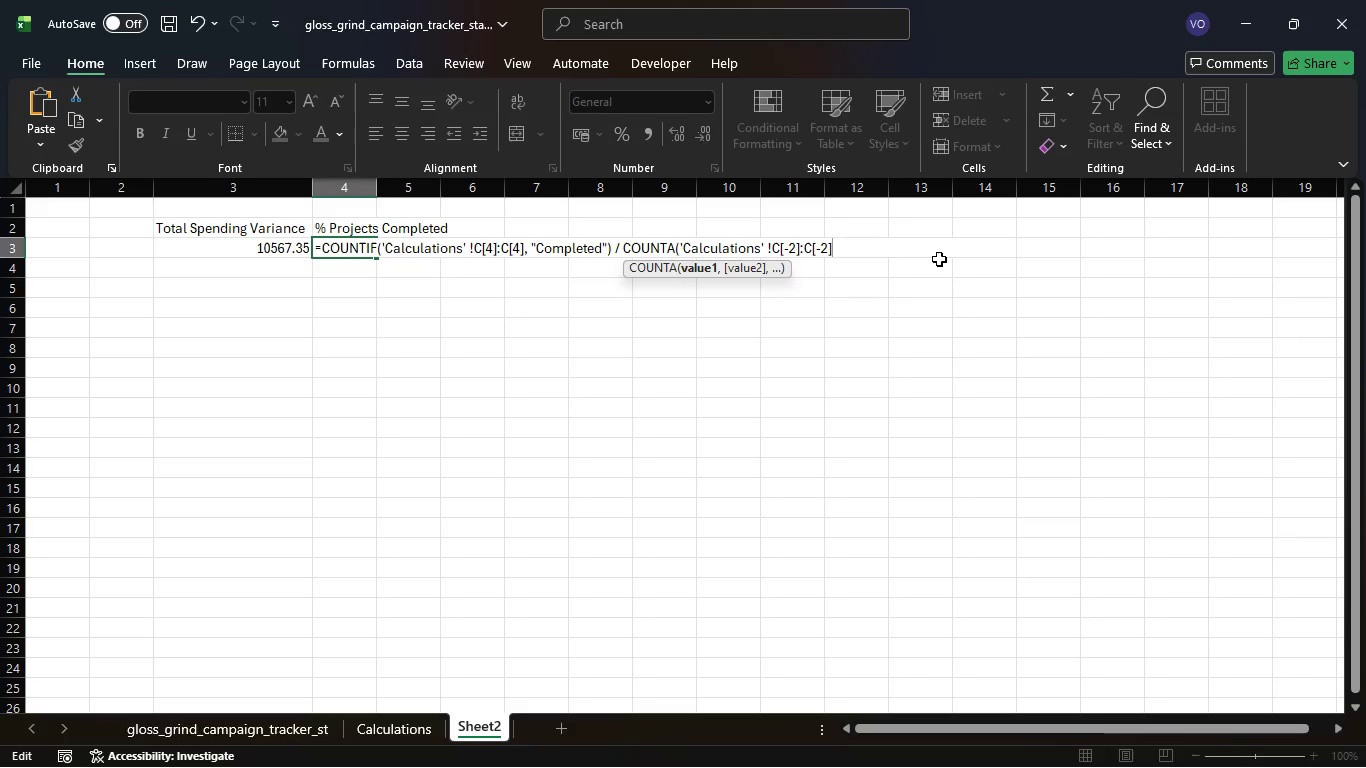 
key(Shift+0)
 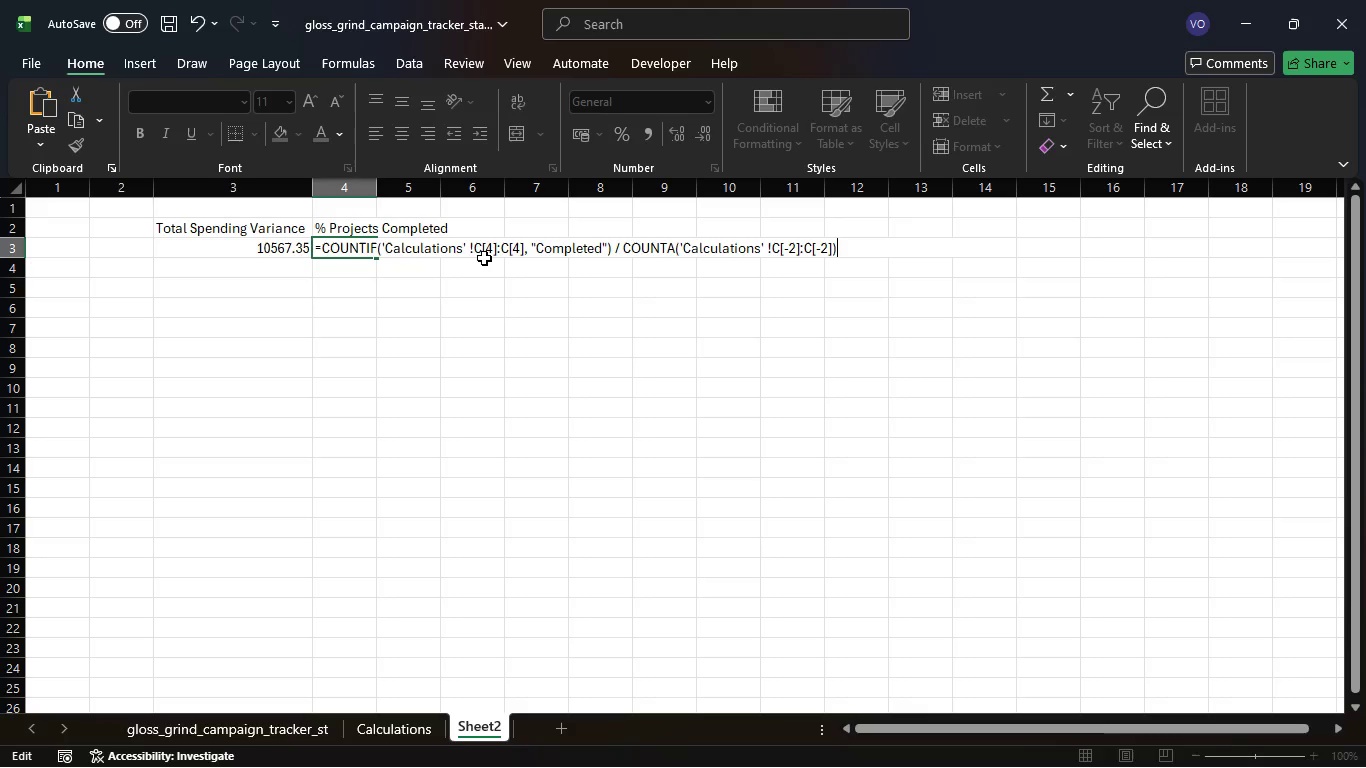 
wait(5.59)
 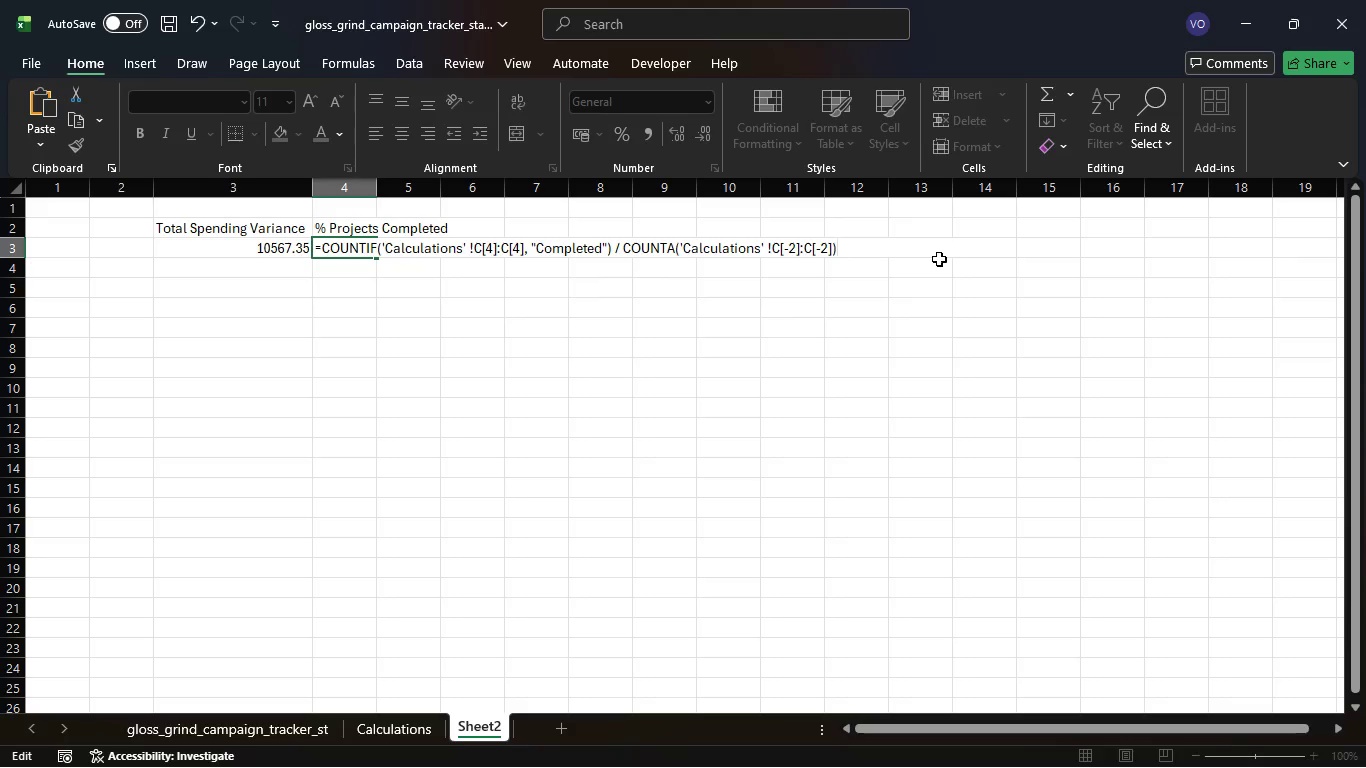 
key(Enter)
 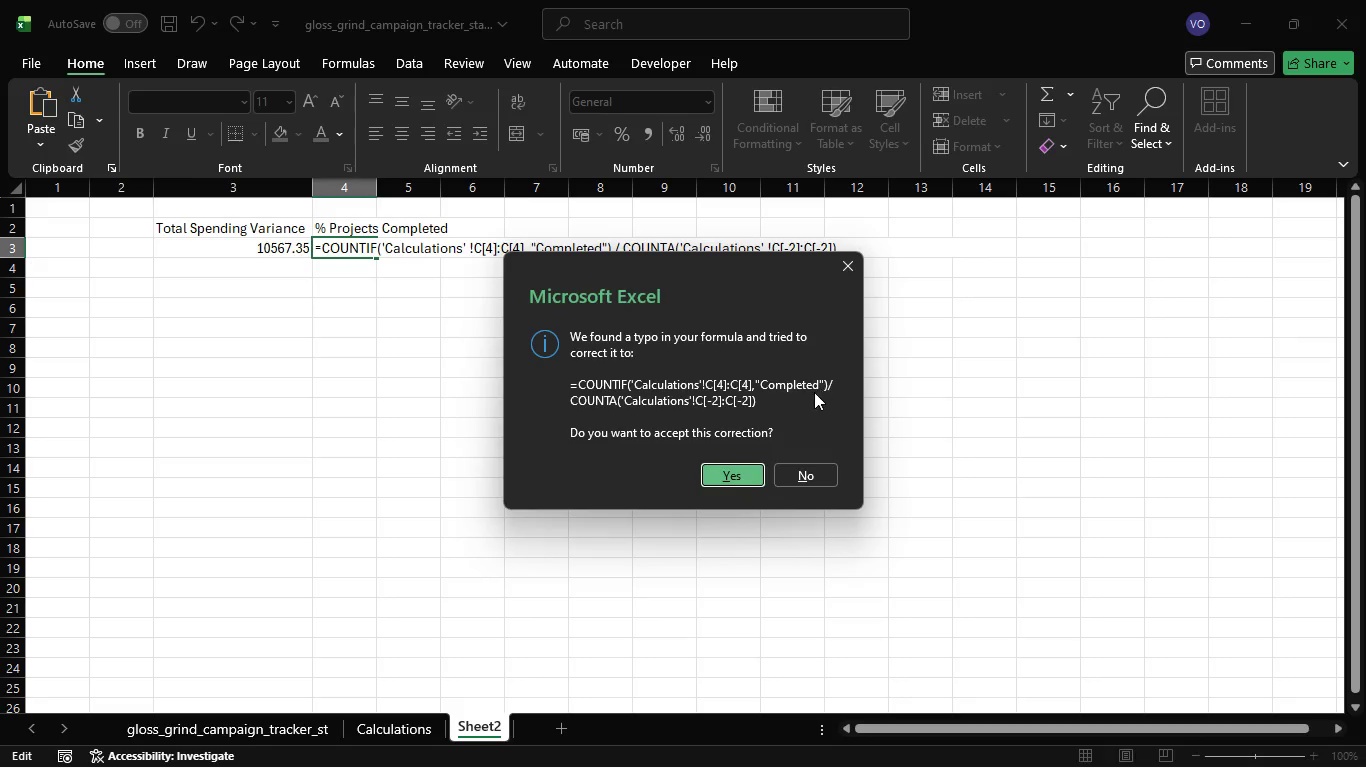 
wait(7.24)
 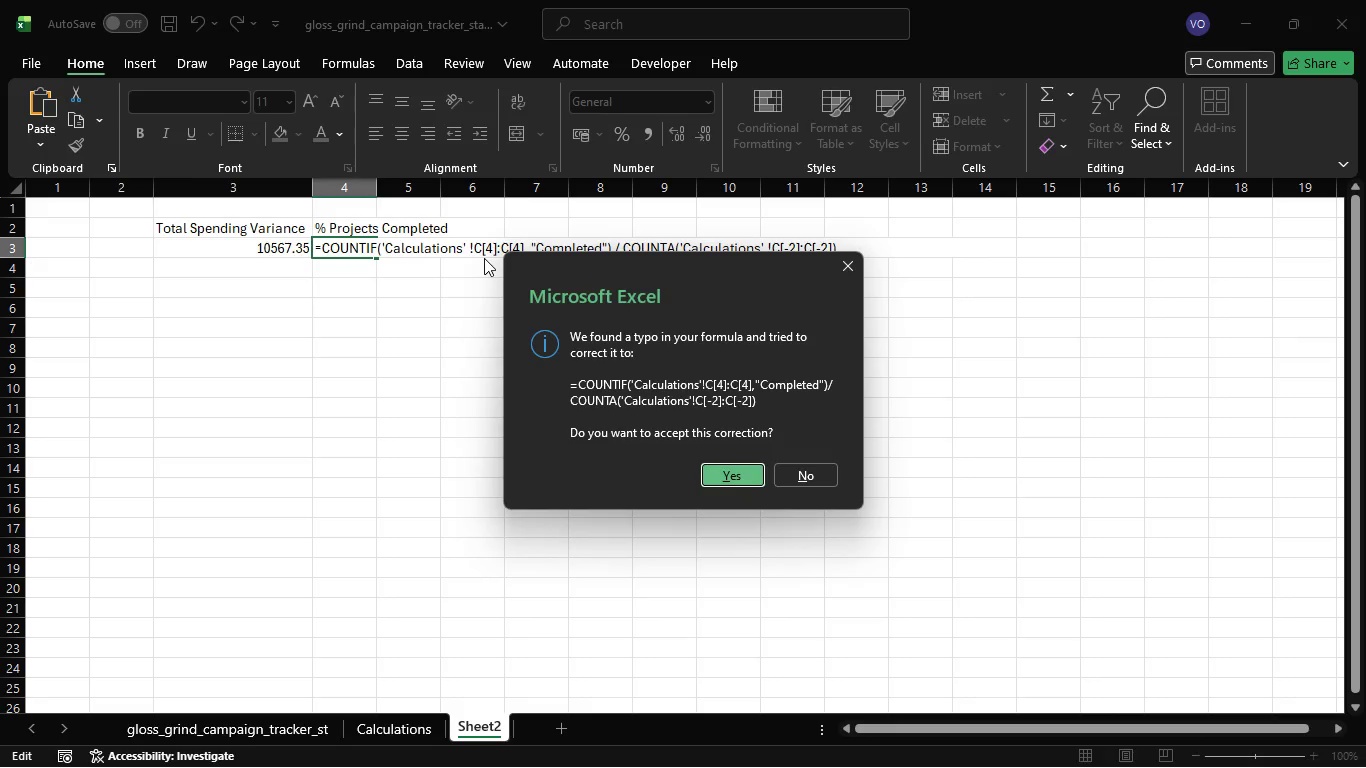 
left_click([789, 476])
 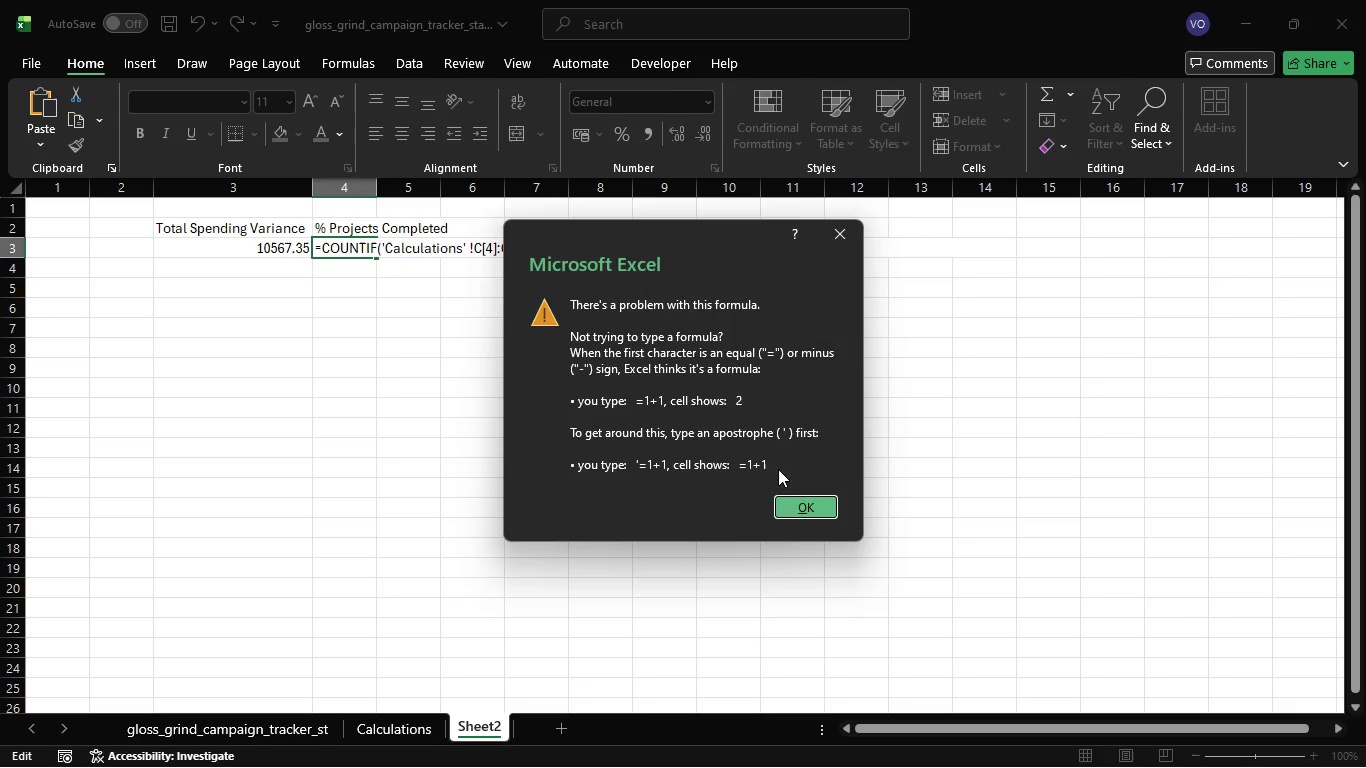 
left_click([810, 509])
 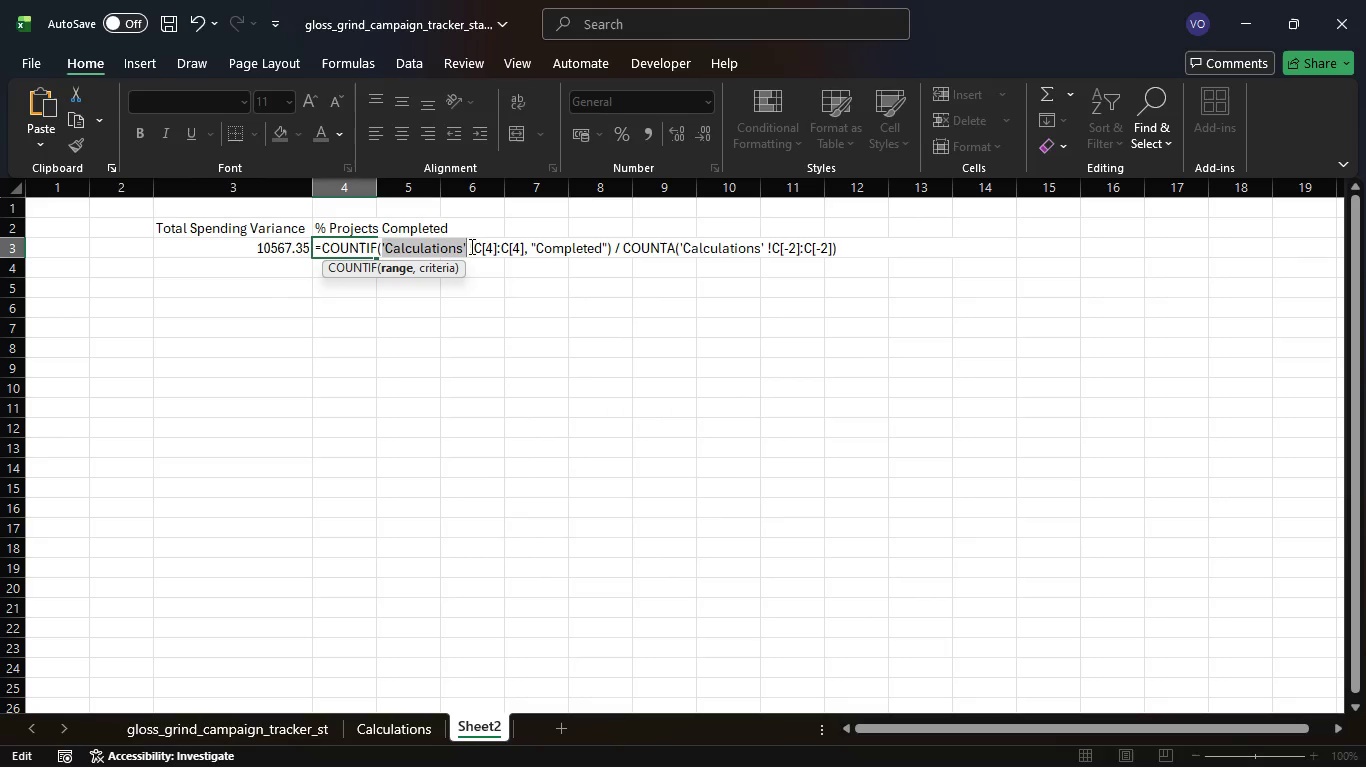 
left_click([470, 245])
 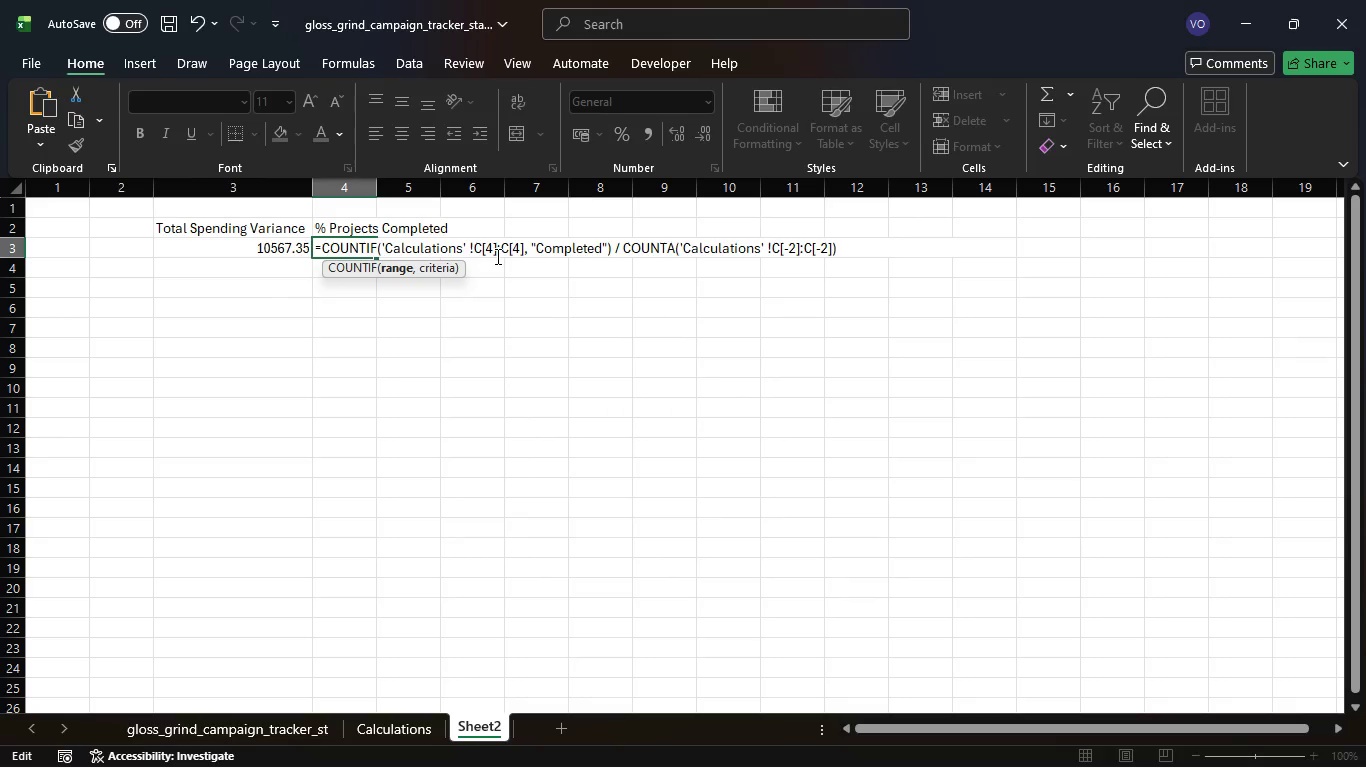 
key(Backspace)
 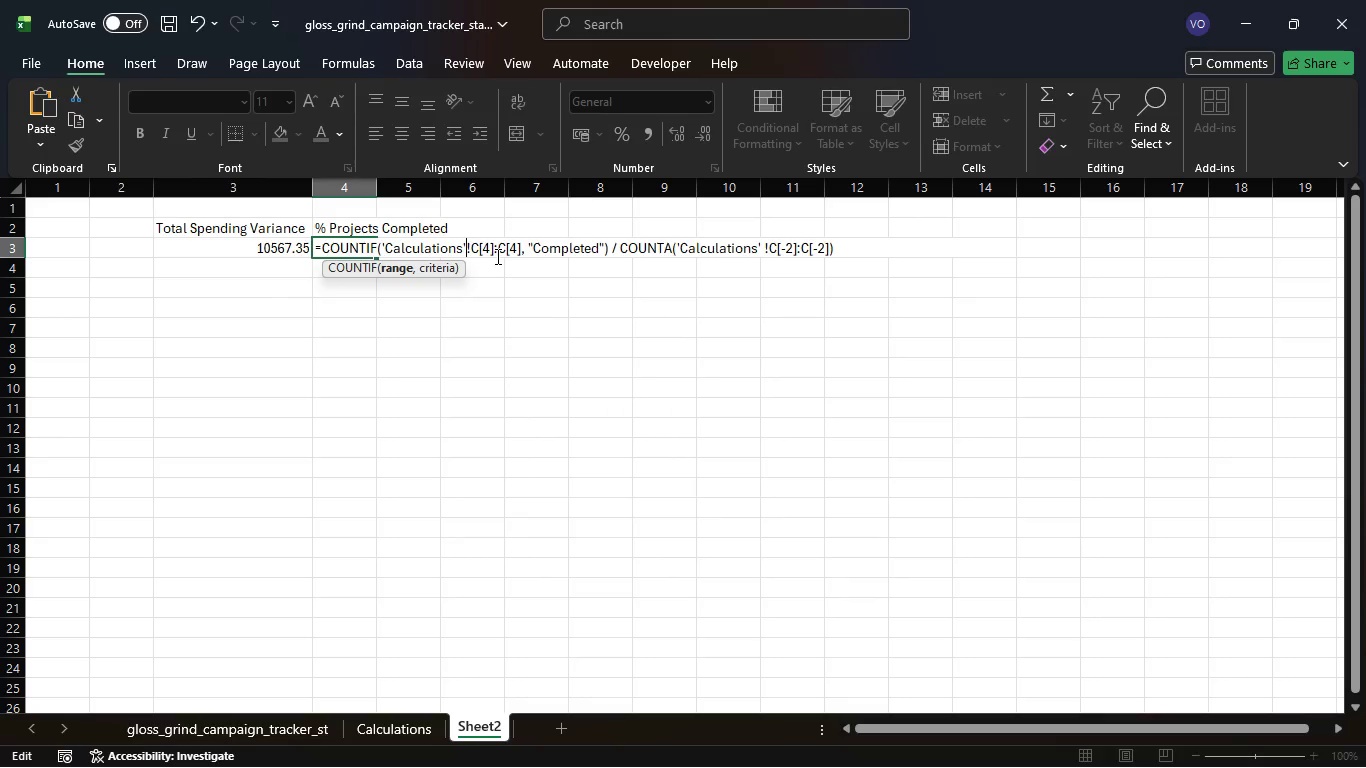 
key(ArrowRight)
 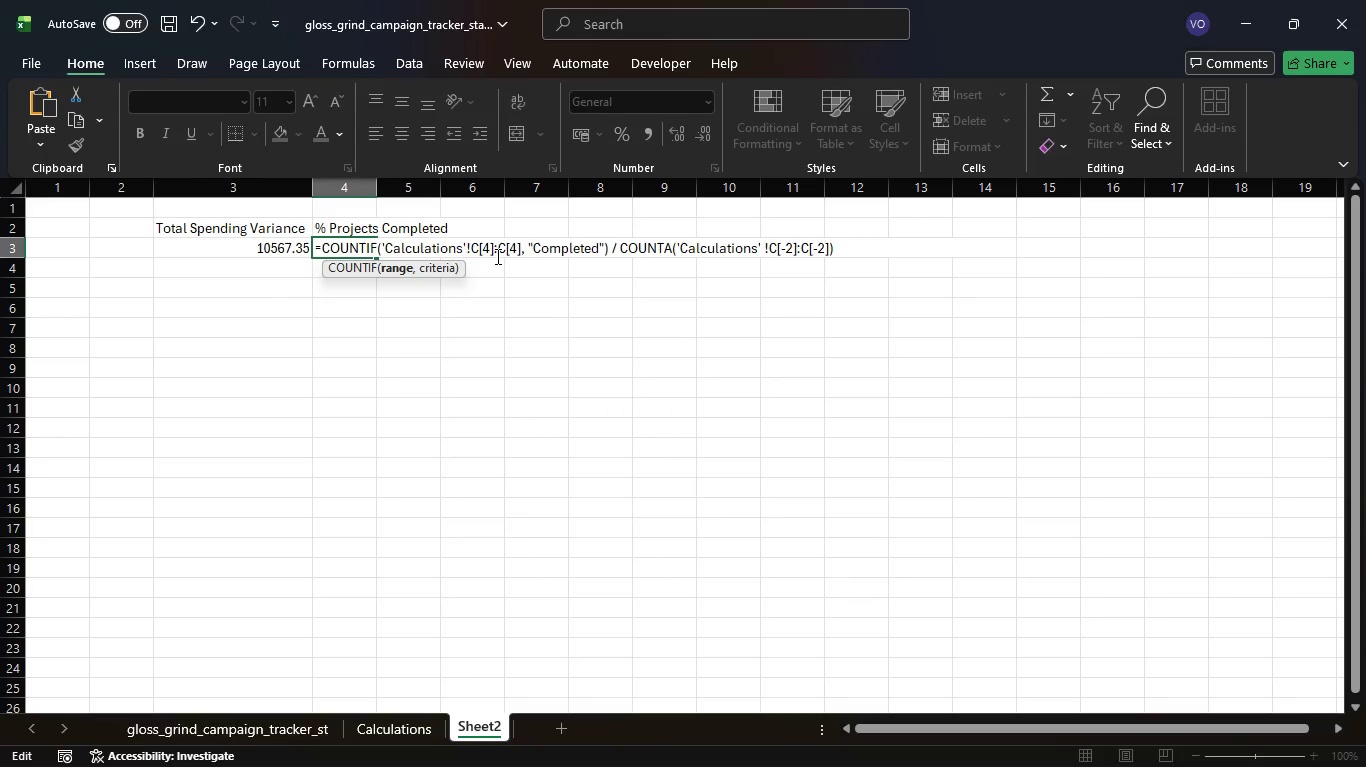 
key(ArrowRight)
 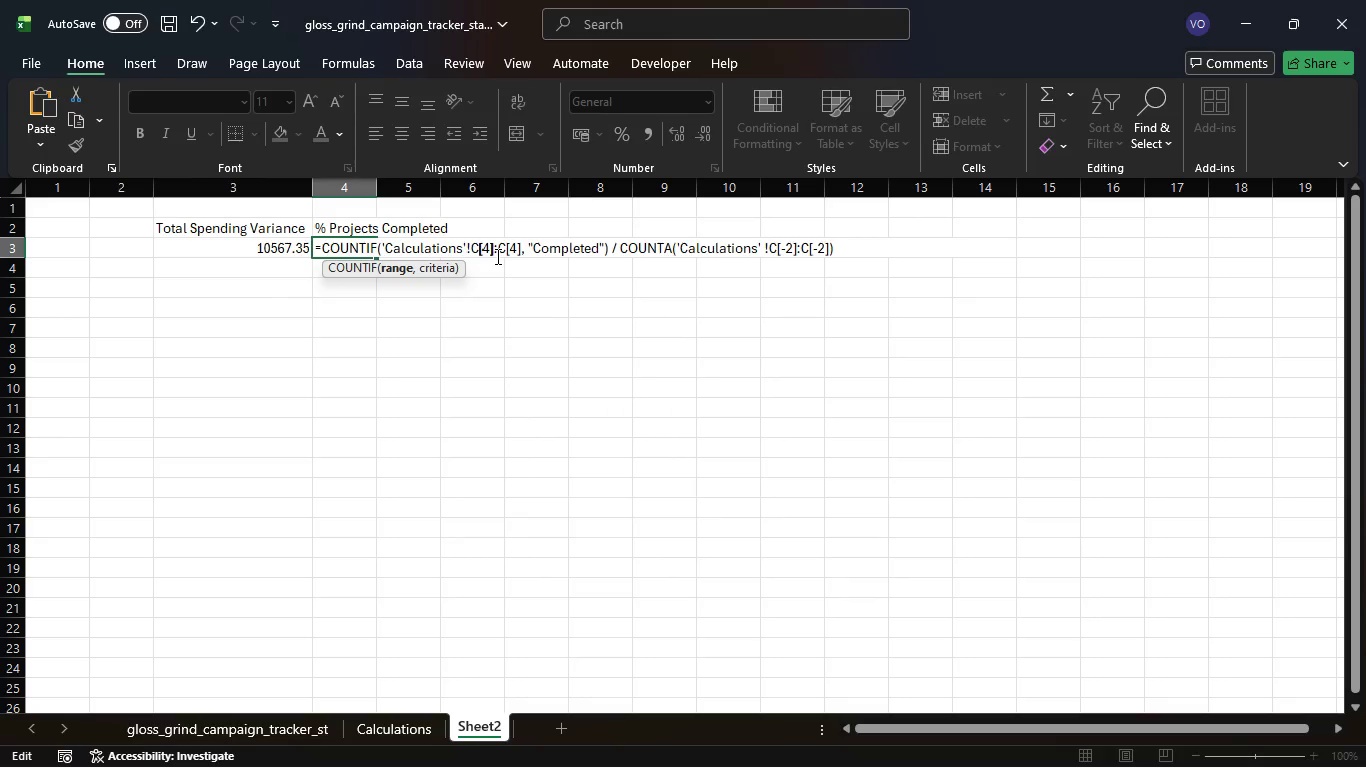 
key(ArrowRight)
 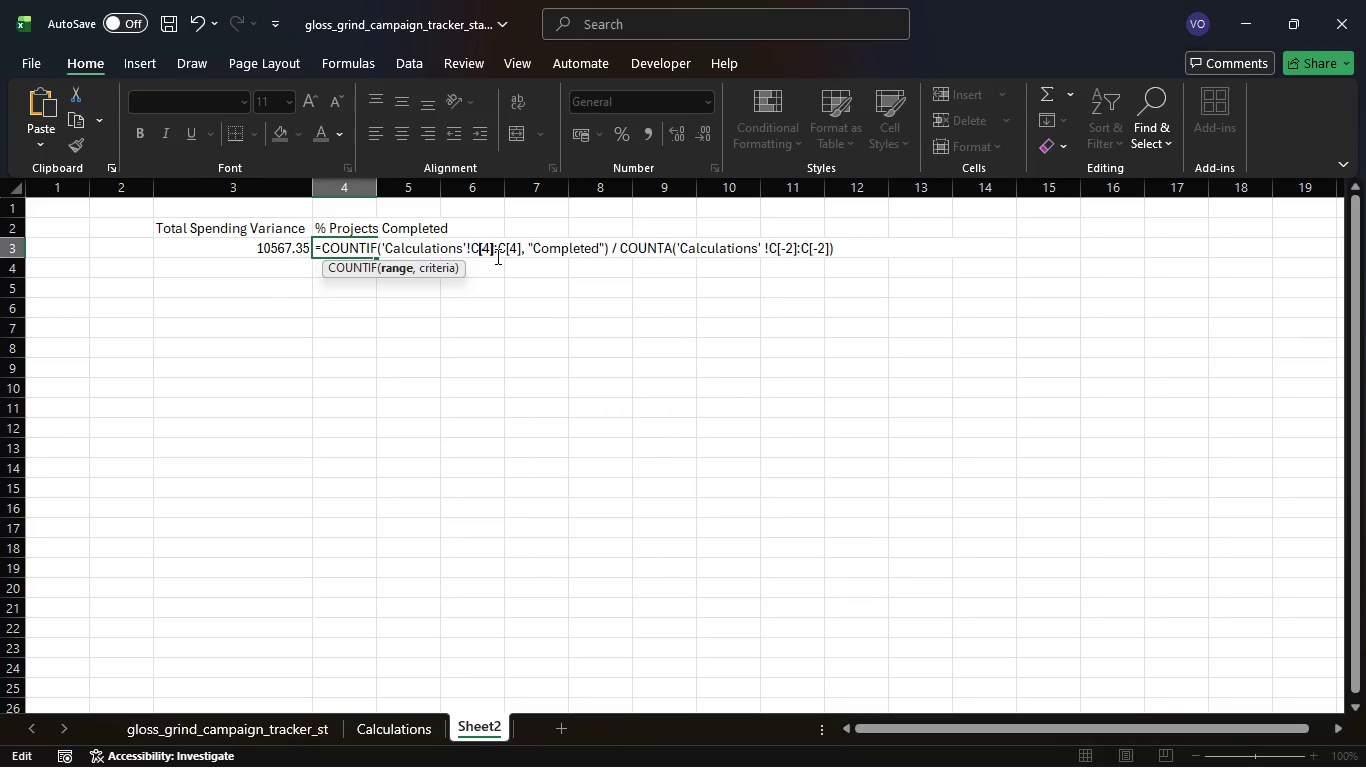 
key(ArrowRight)
 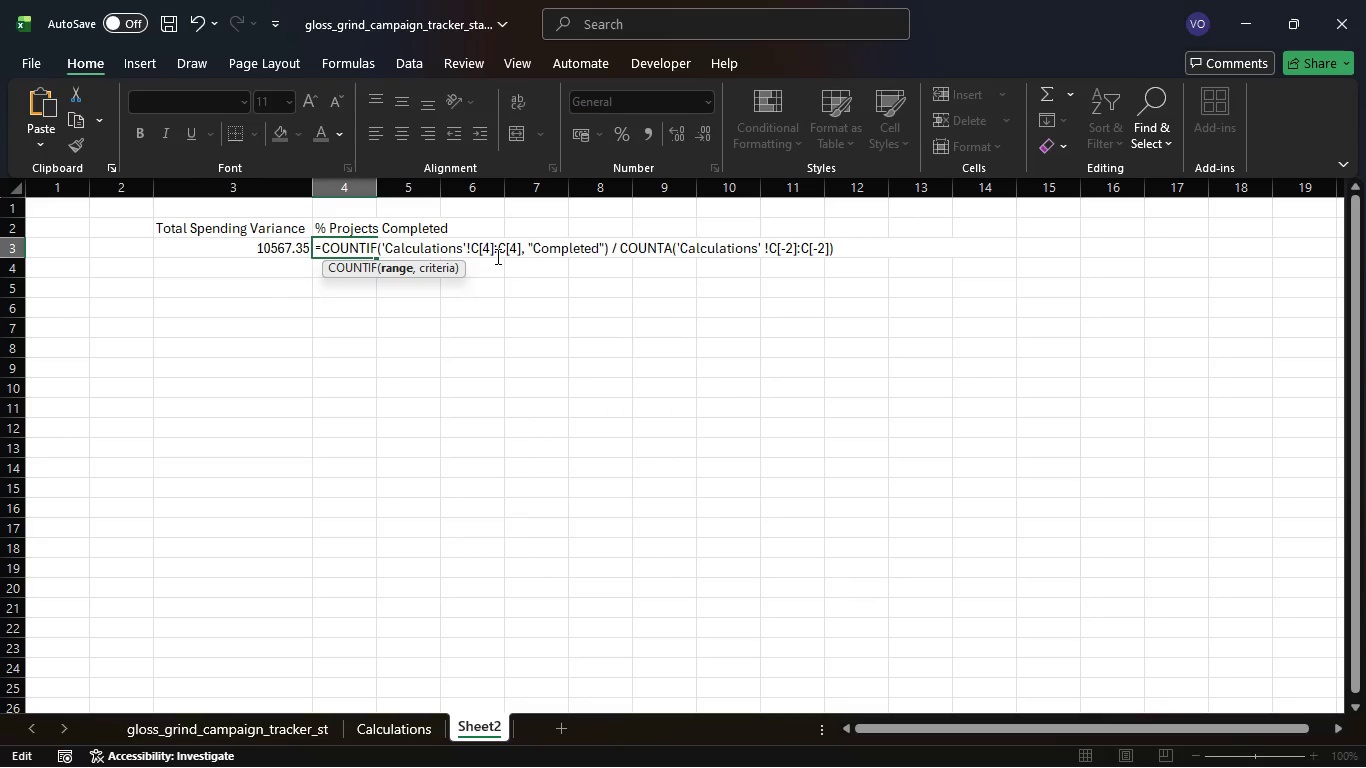 
key(ArrowRight)
 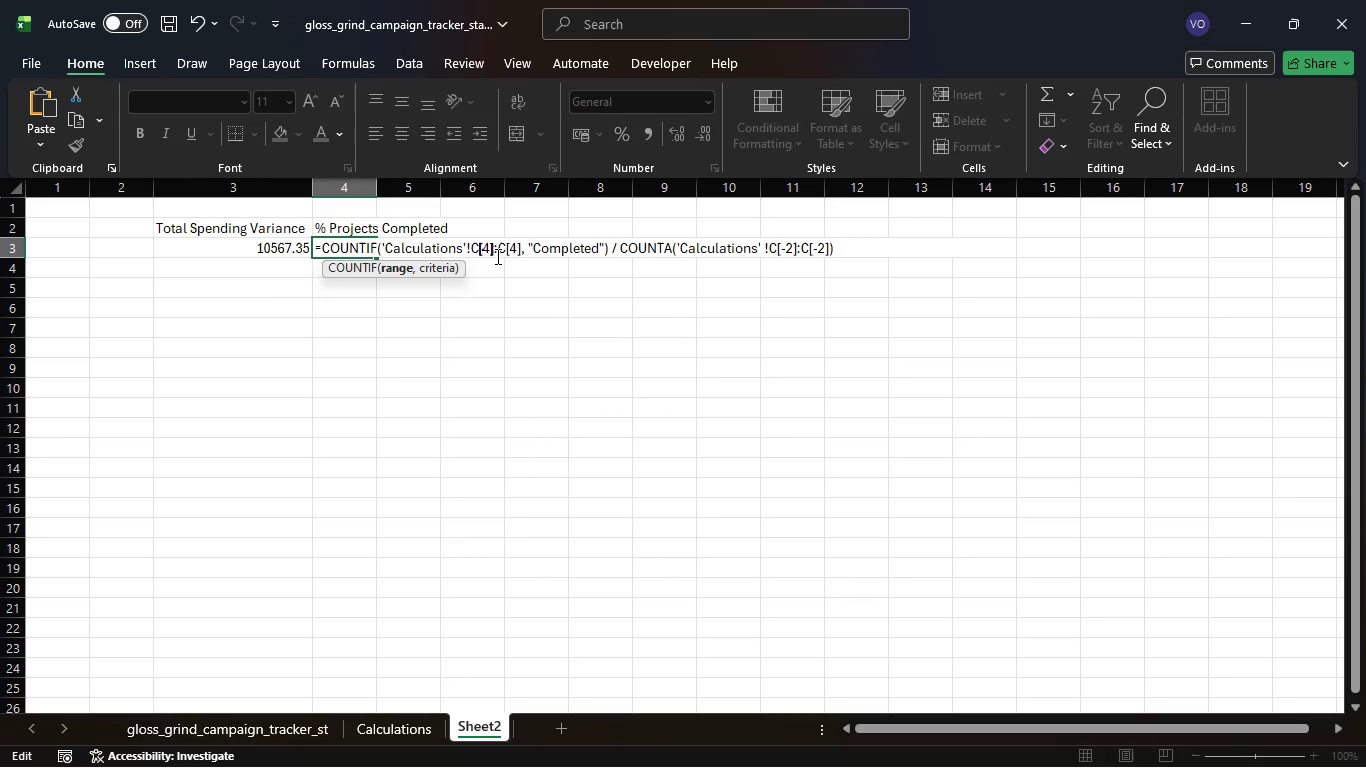 
key(ArrowRight)
 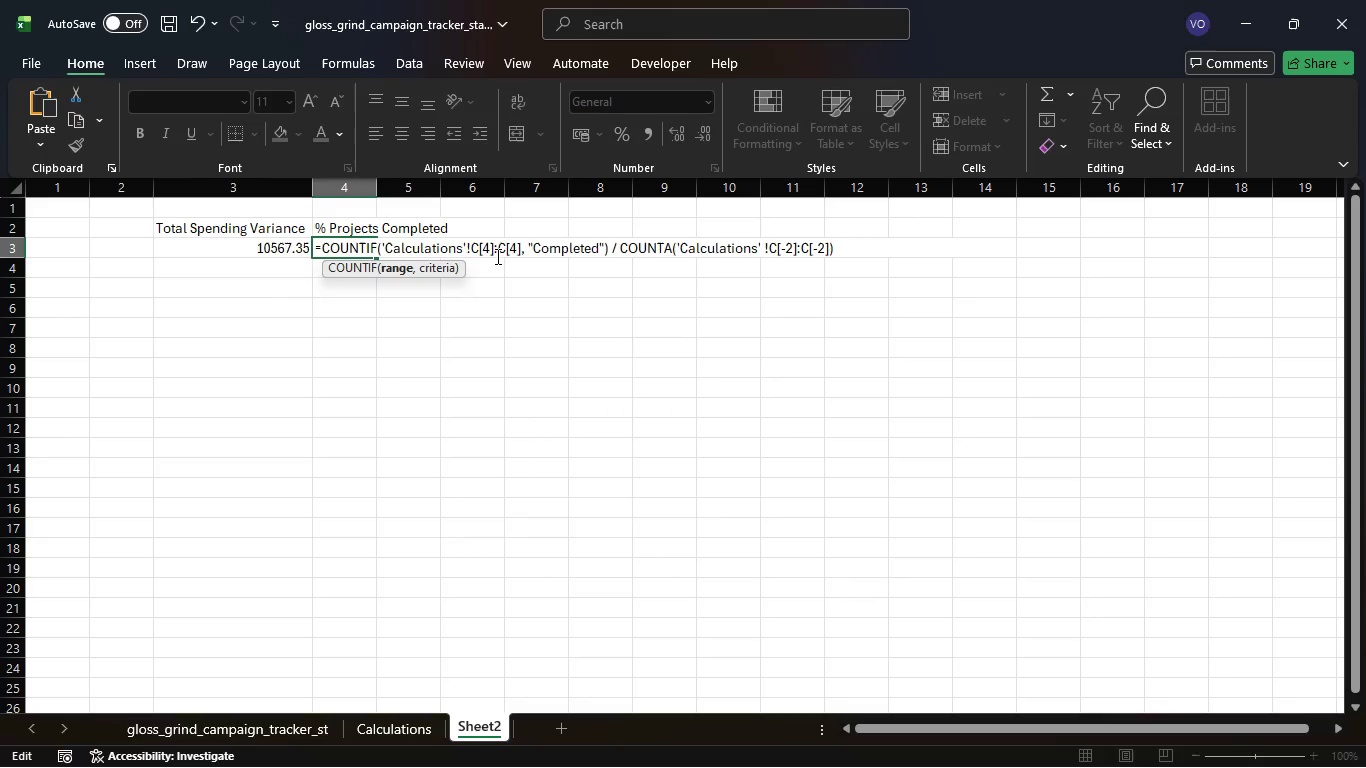 
key(ArrowRight)
 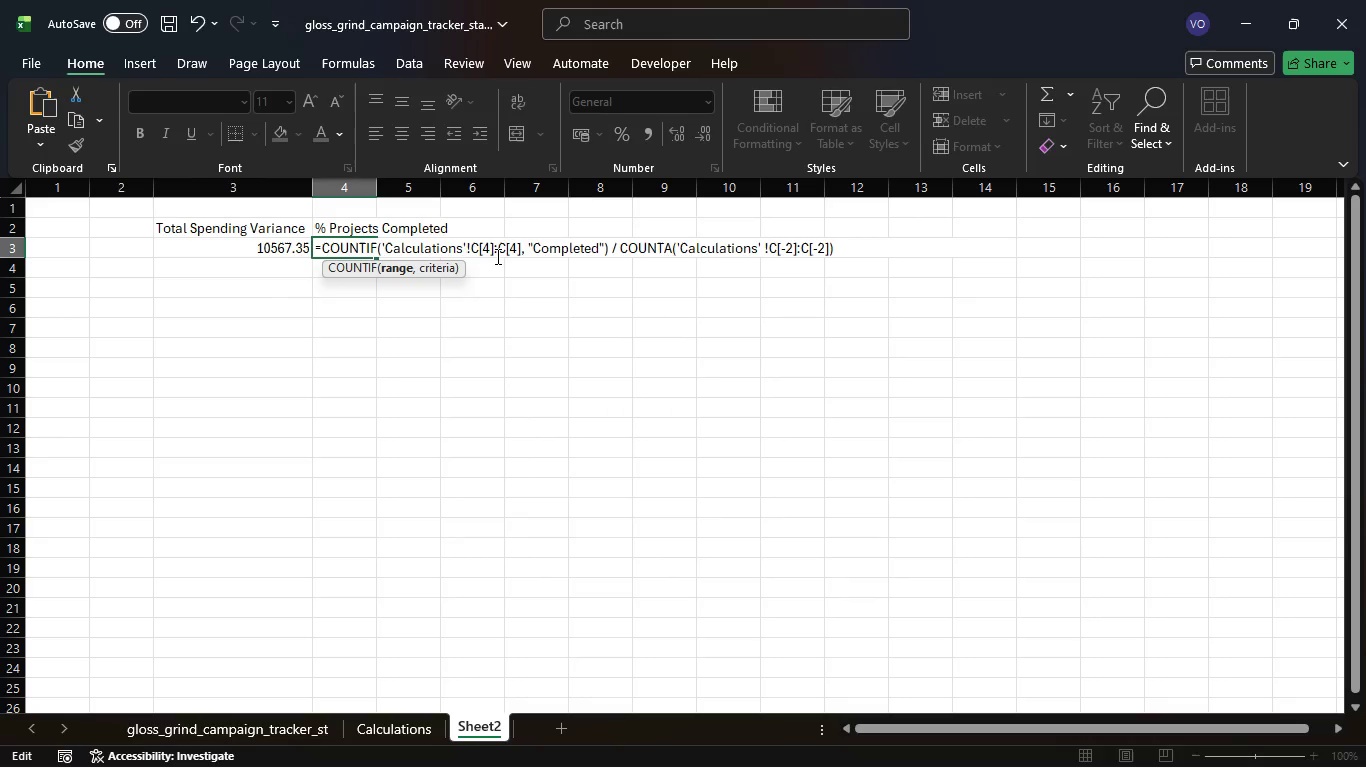 
key(ArrowRight)
 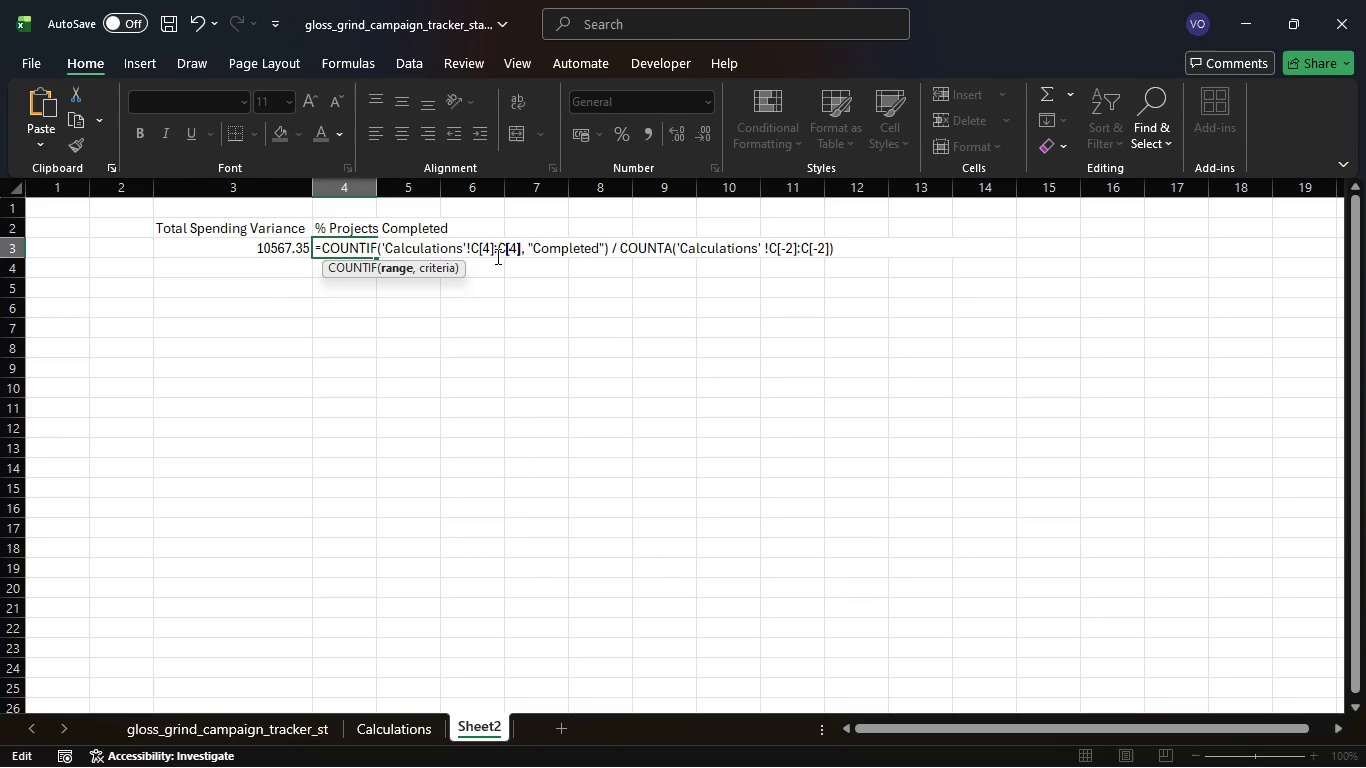 
key(ArrowRight)
 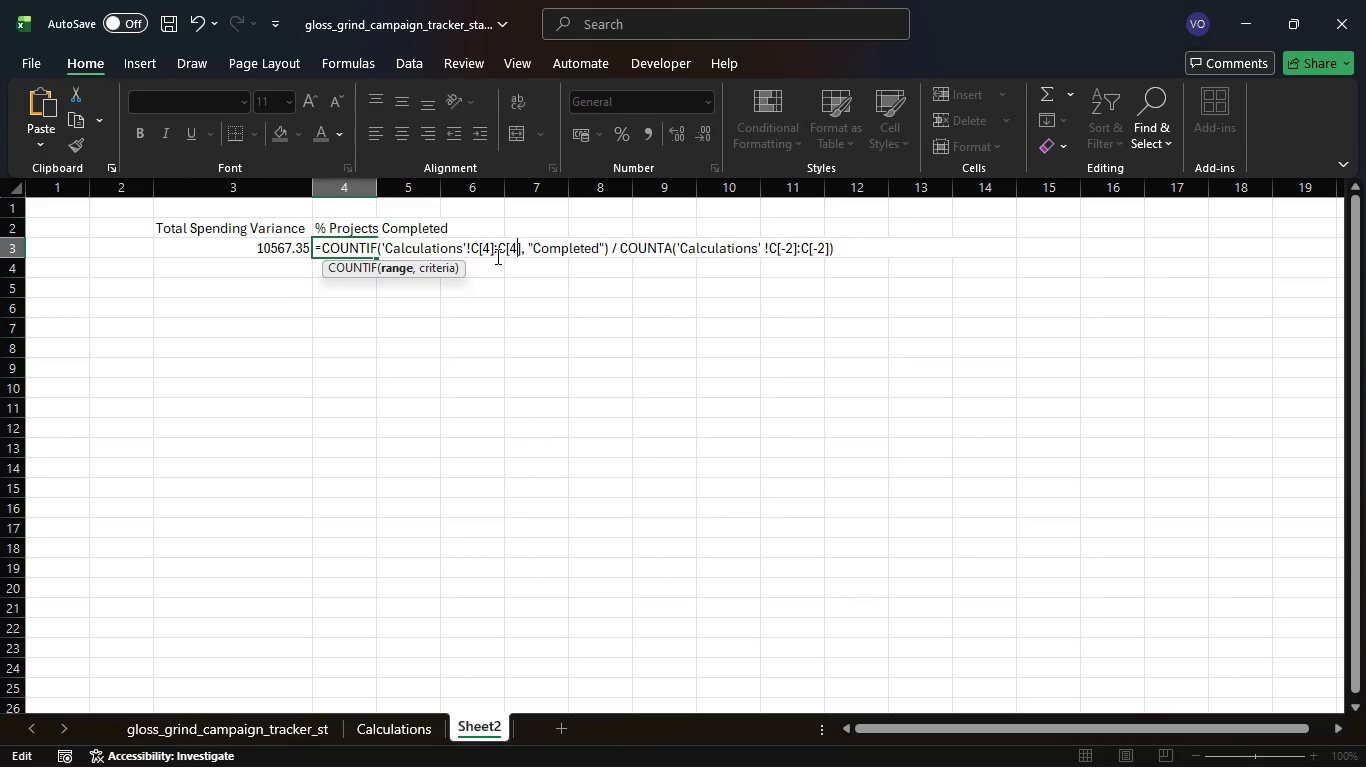 
key(ArrowRight)
 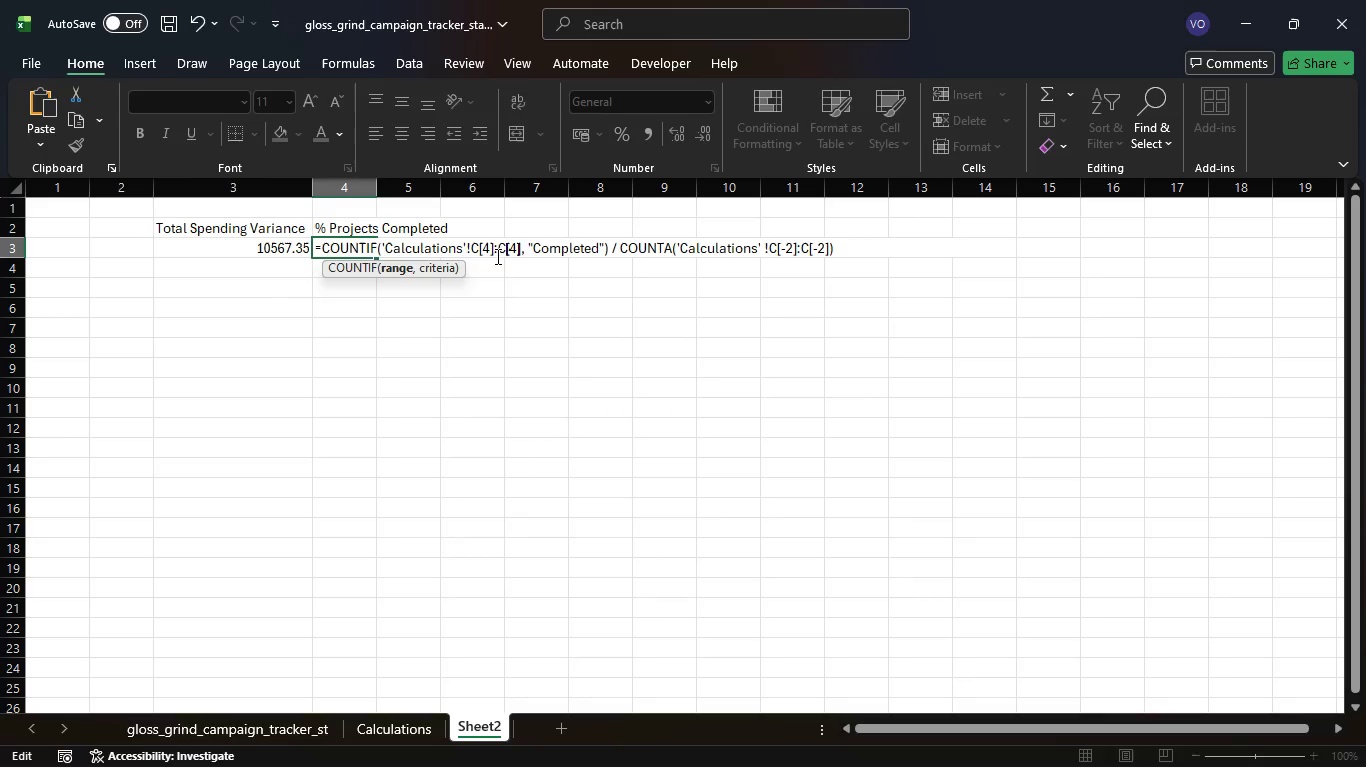 
key(ArrowRight)
 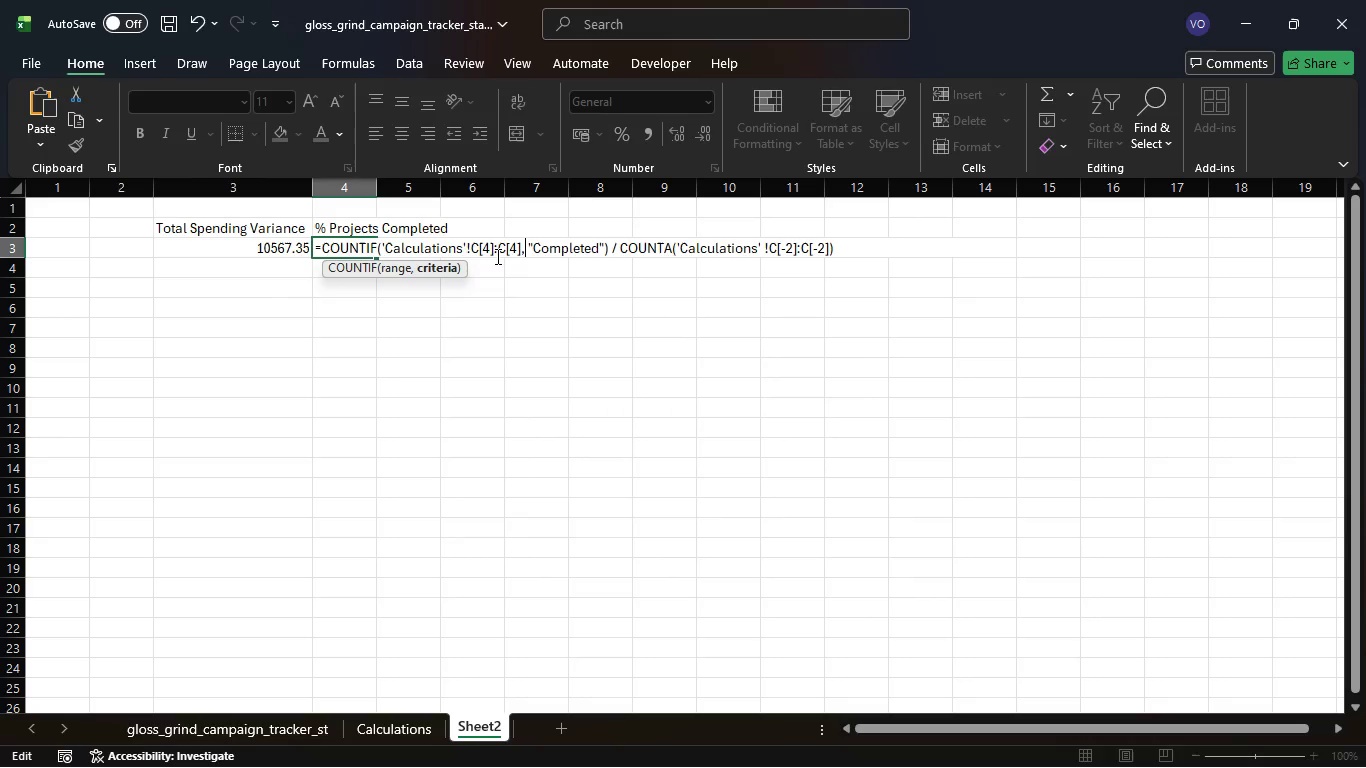 
key(ArrowRight)
 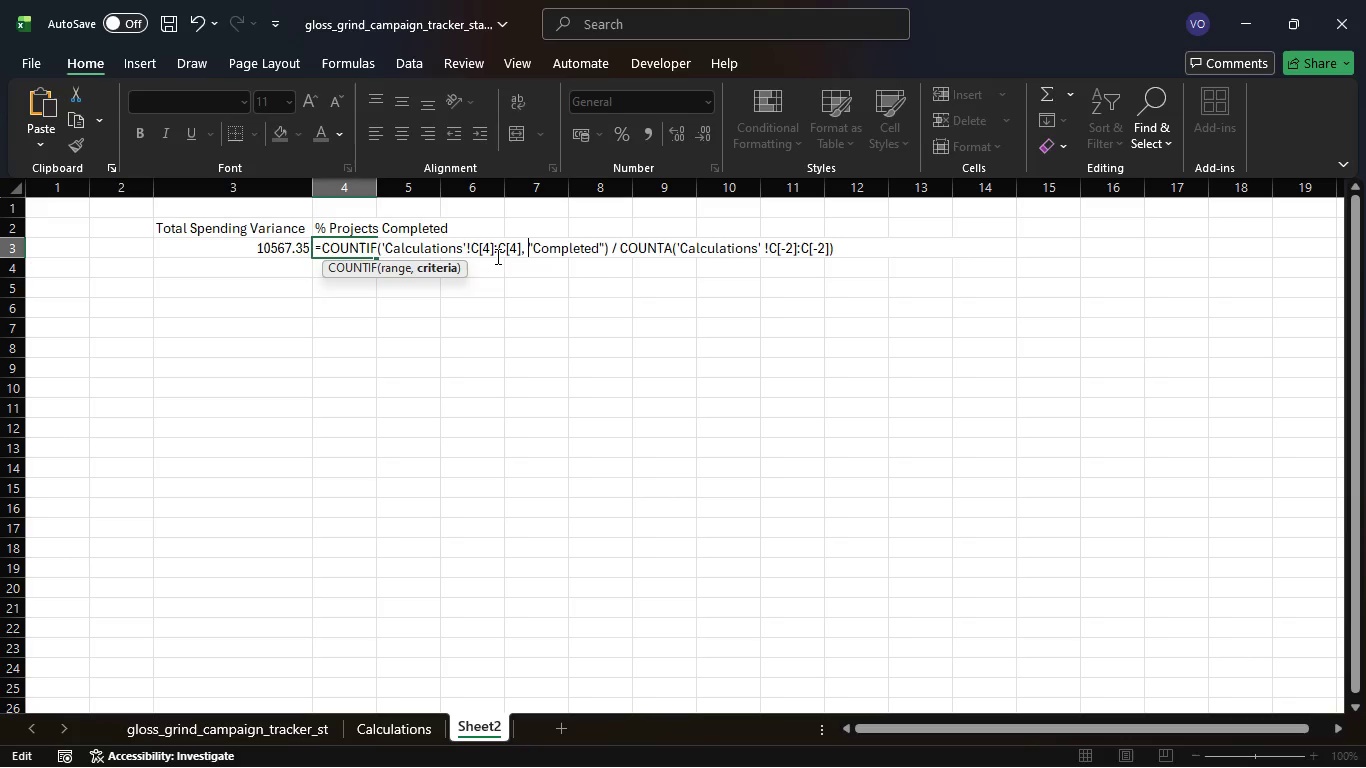 
key(Backspace)
 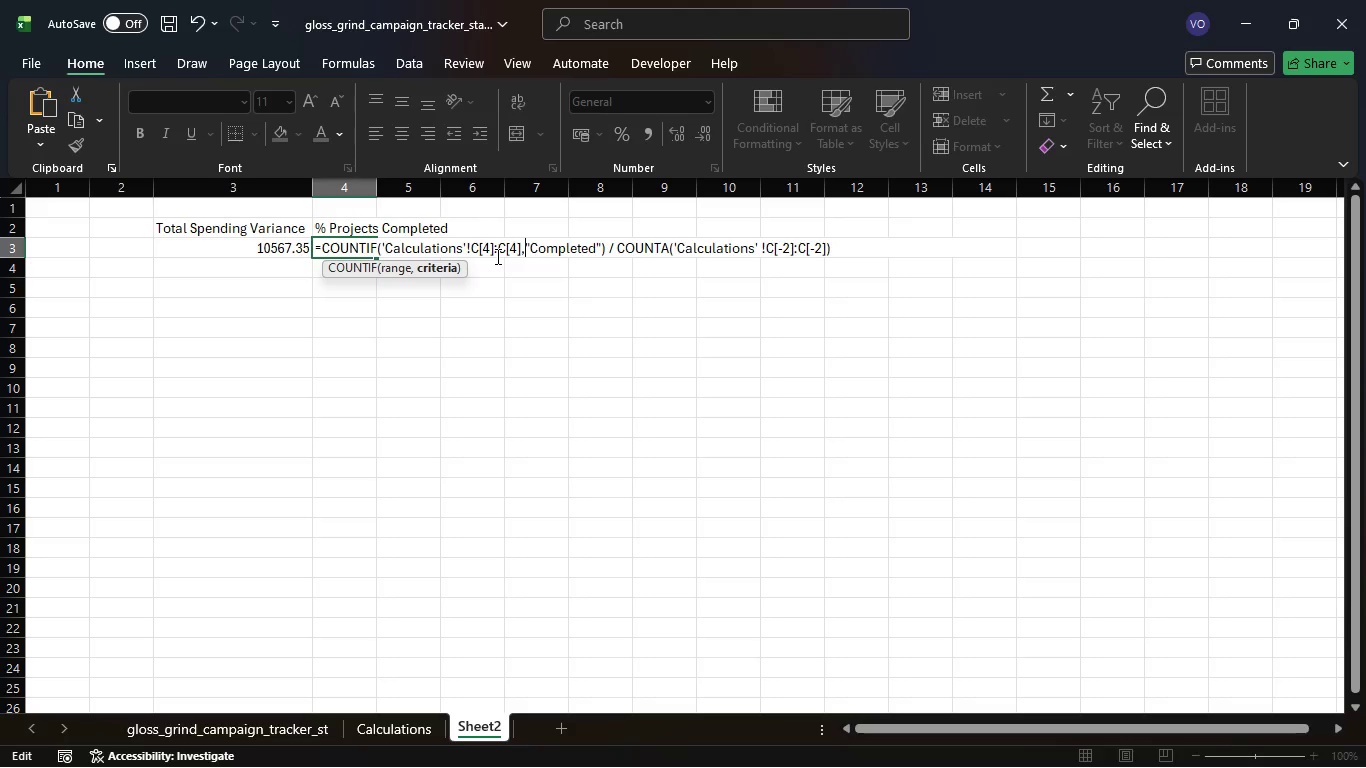 
key(ArrowRight)
 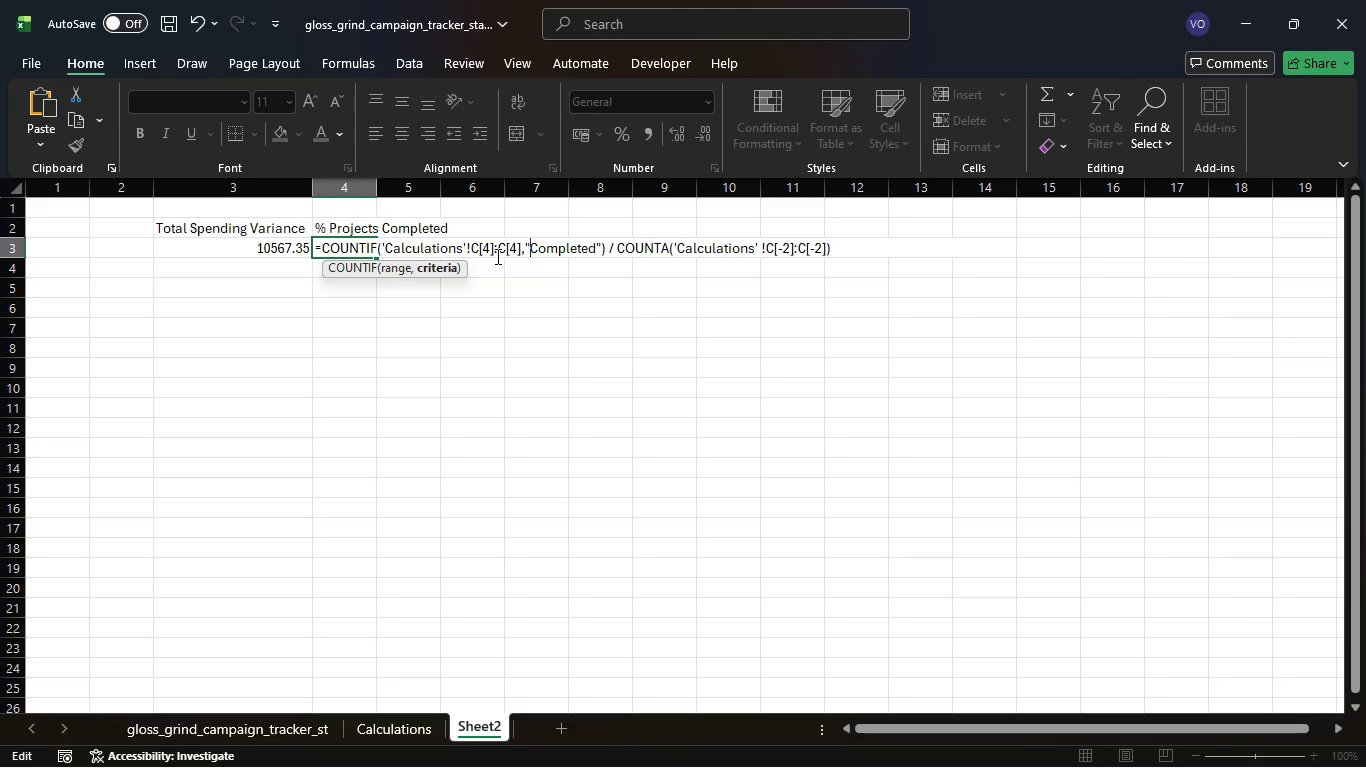 
hold_key(key=ArrowRight, duration=0.94)
 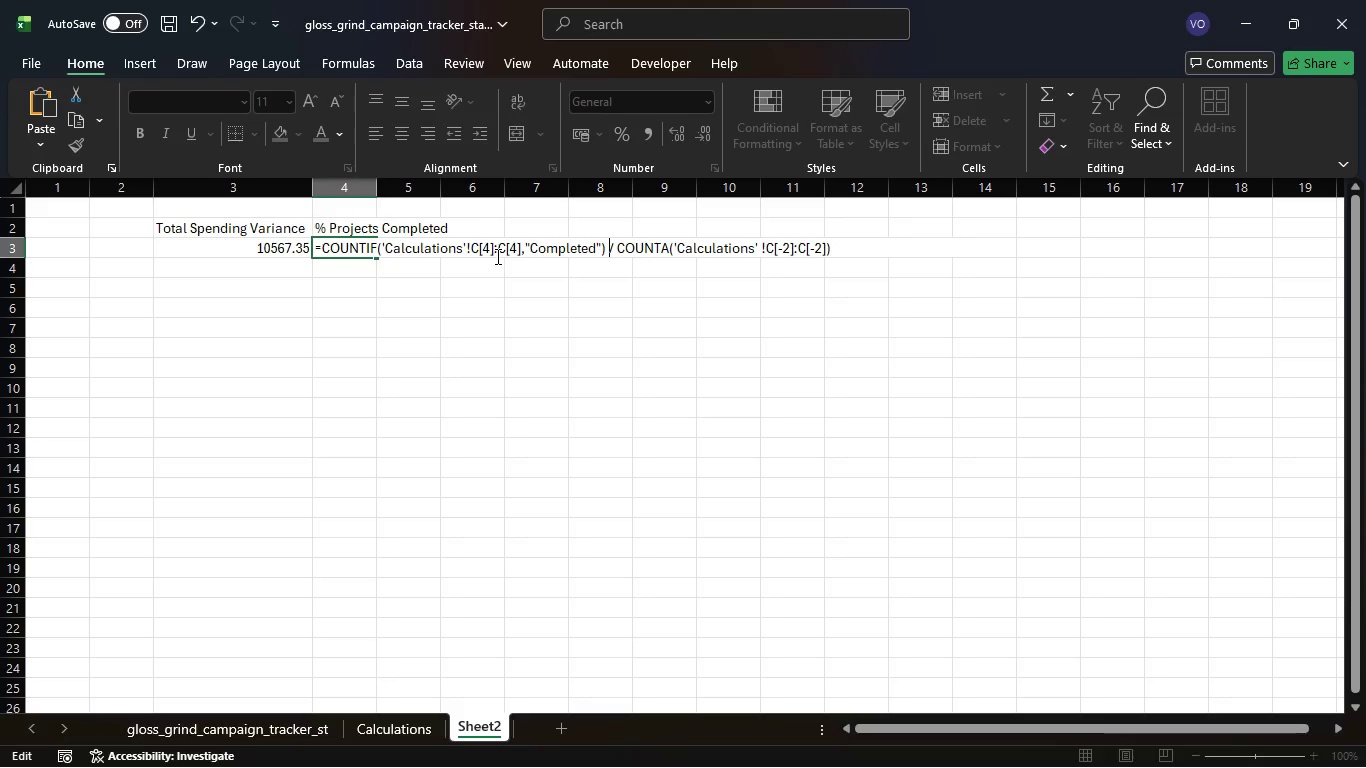 
key(Backspace)
 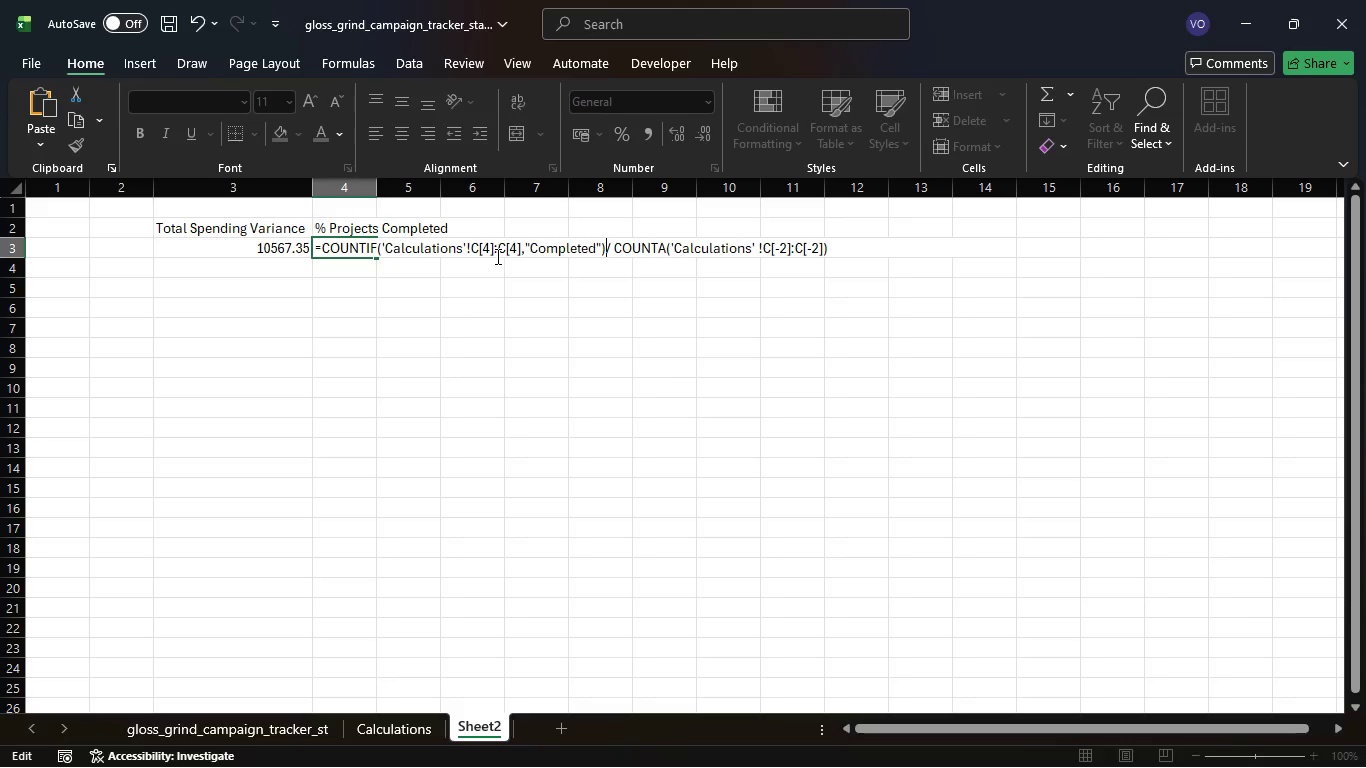 
key(ArrowRight)
 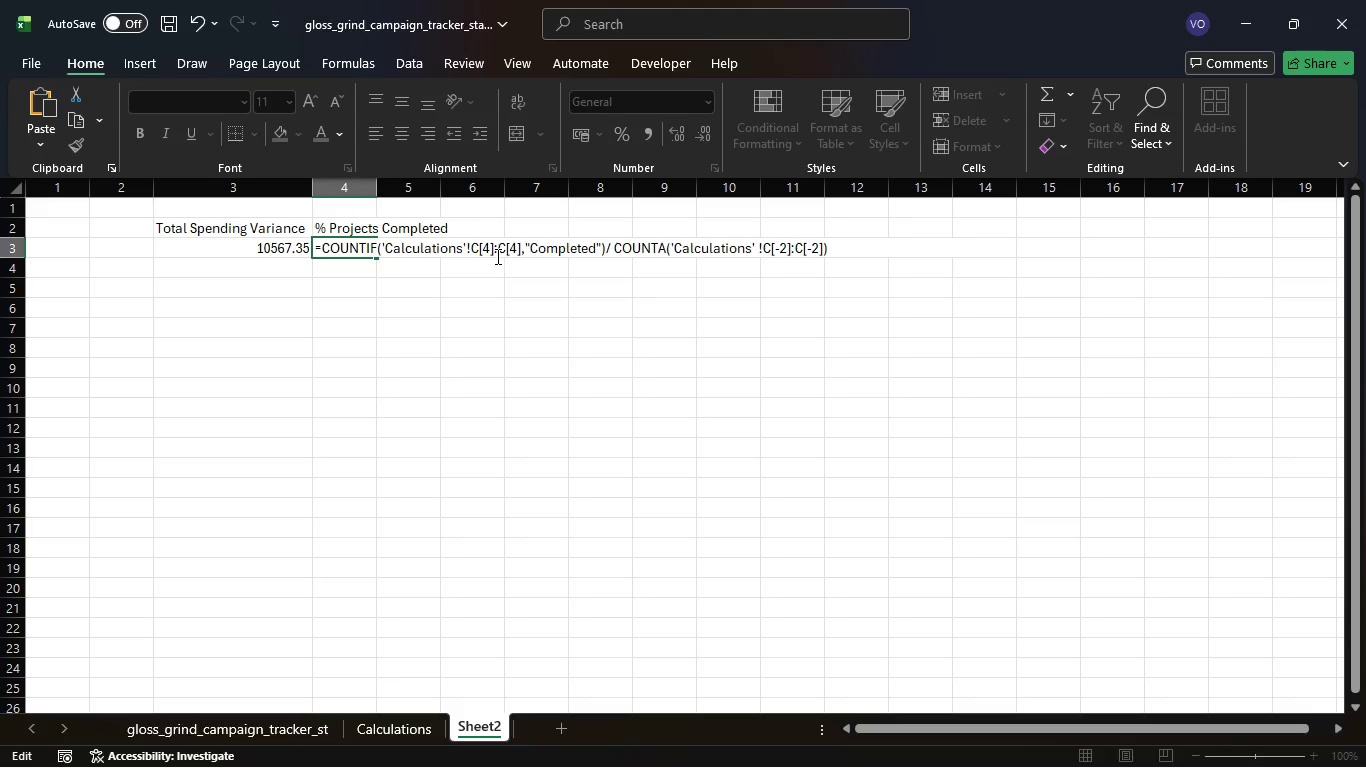 
key(ArrowRight)
 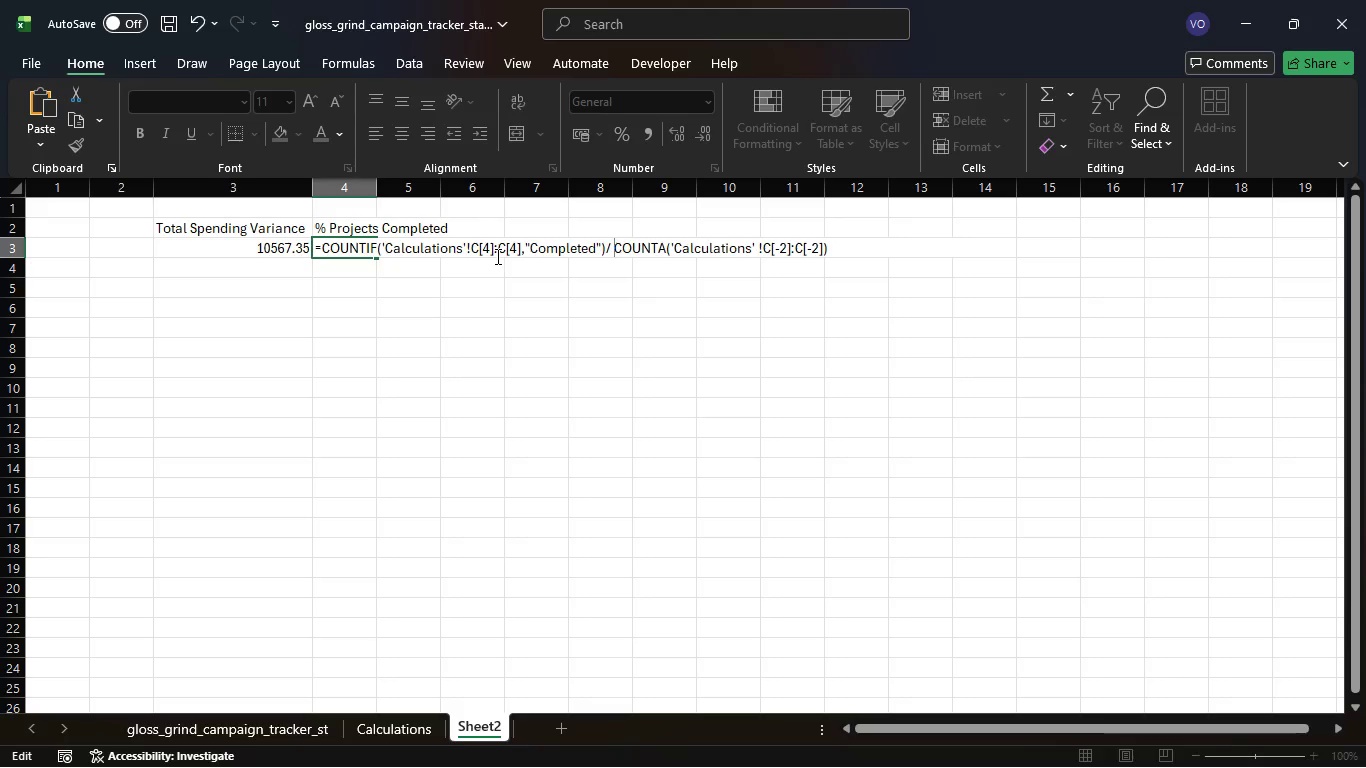 
key(Backspace)
 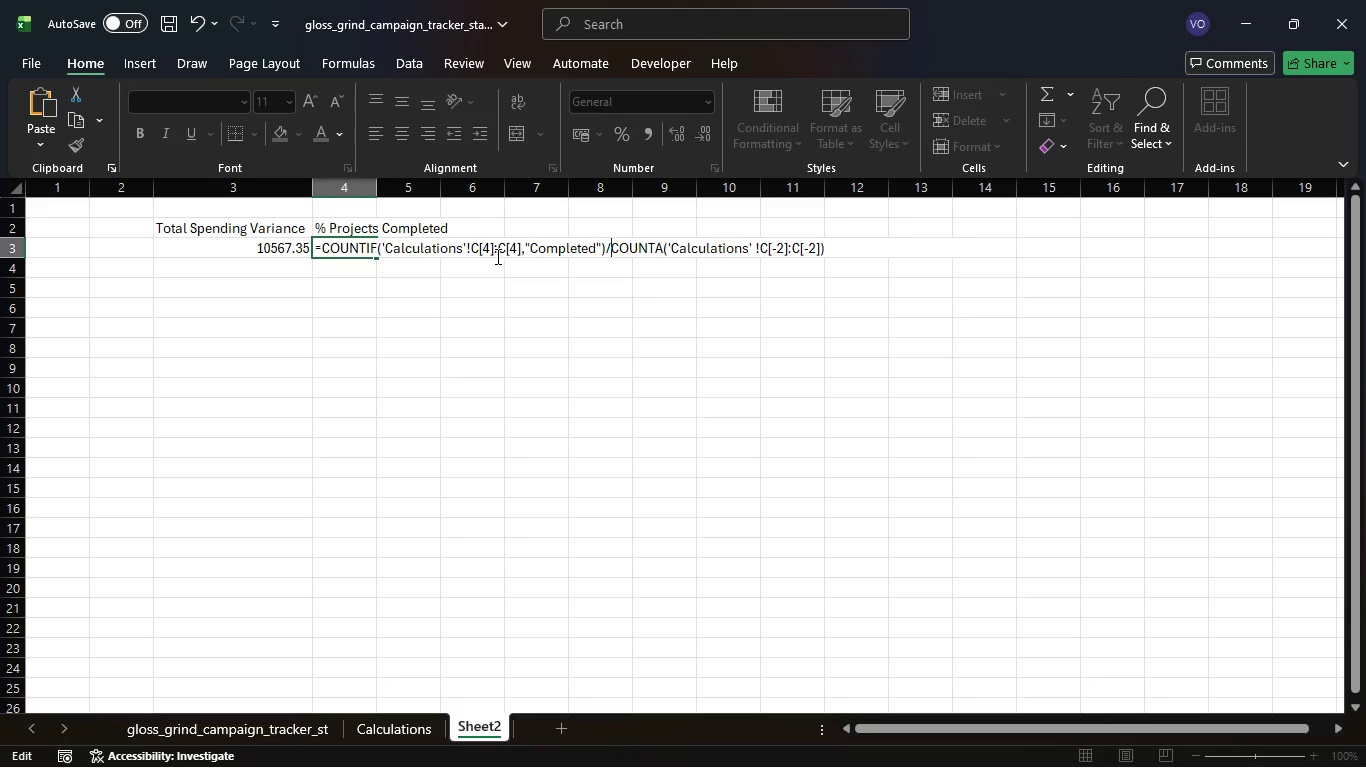 
hold_key(key=ArrowRight, duration=0.94)
 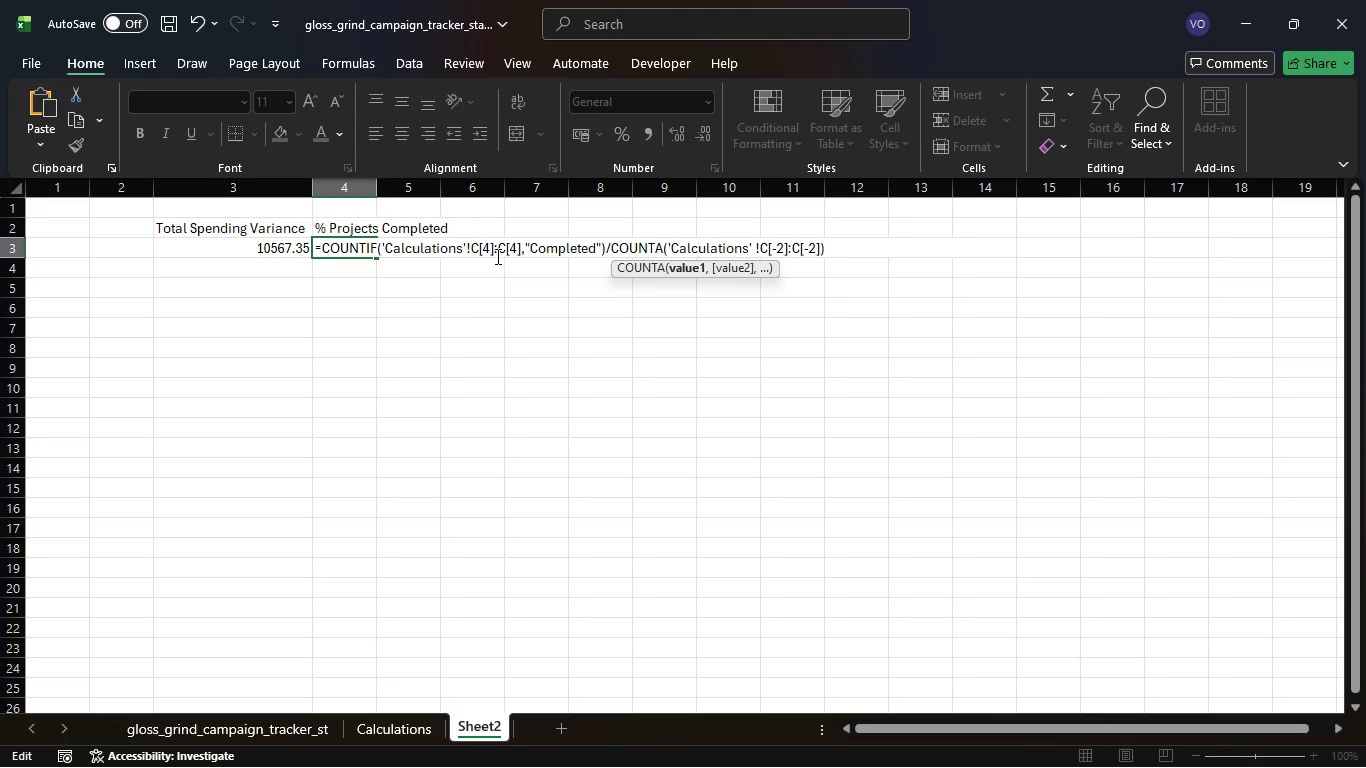 
key(ArrowRight)
 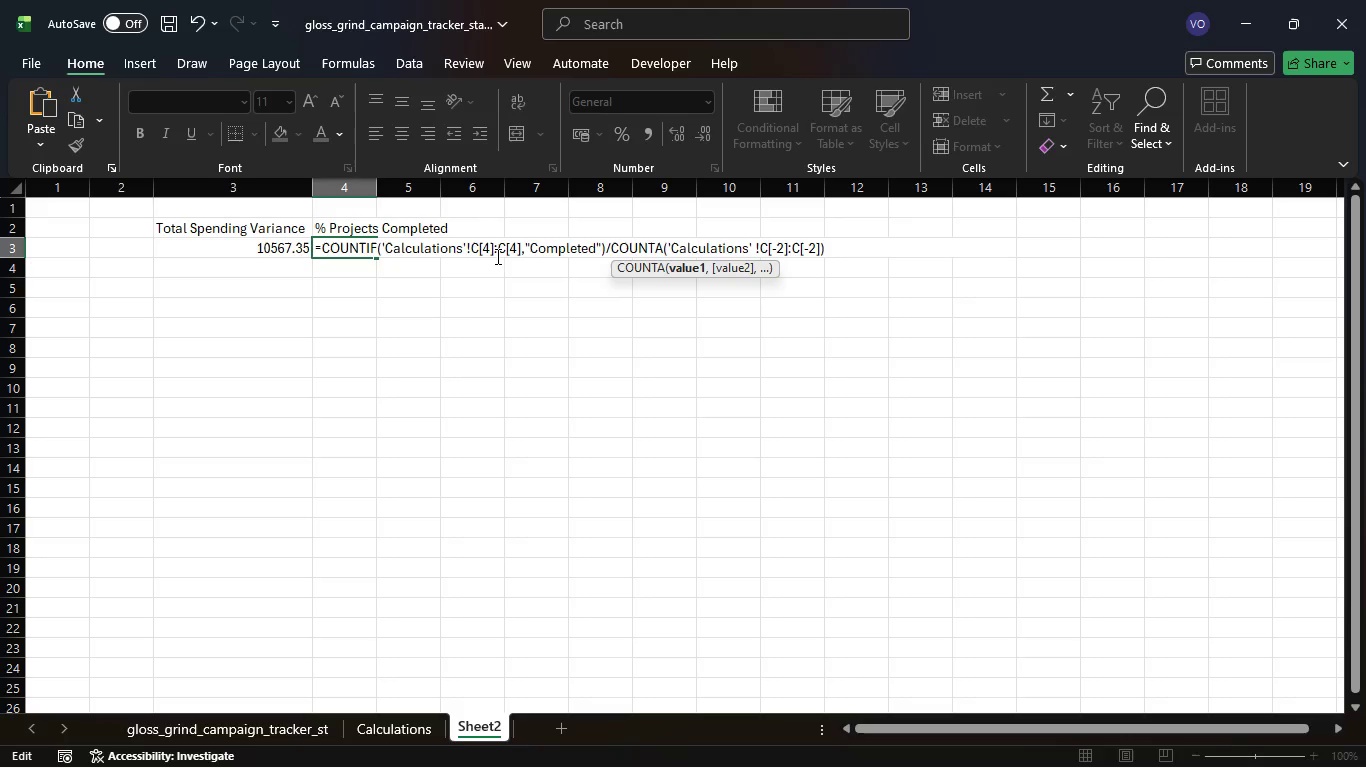 
key(ArrowRight)
 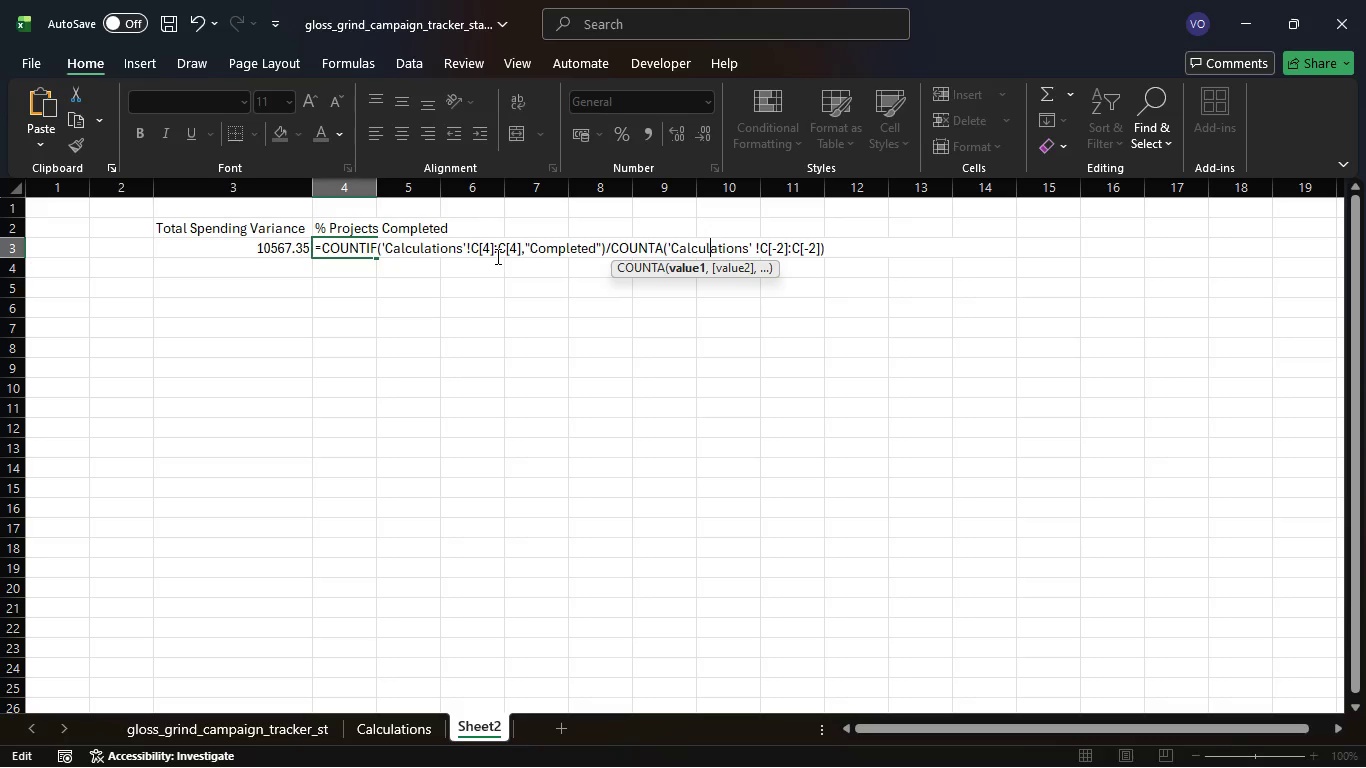 
key(ArrowRight)
 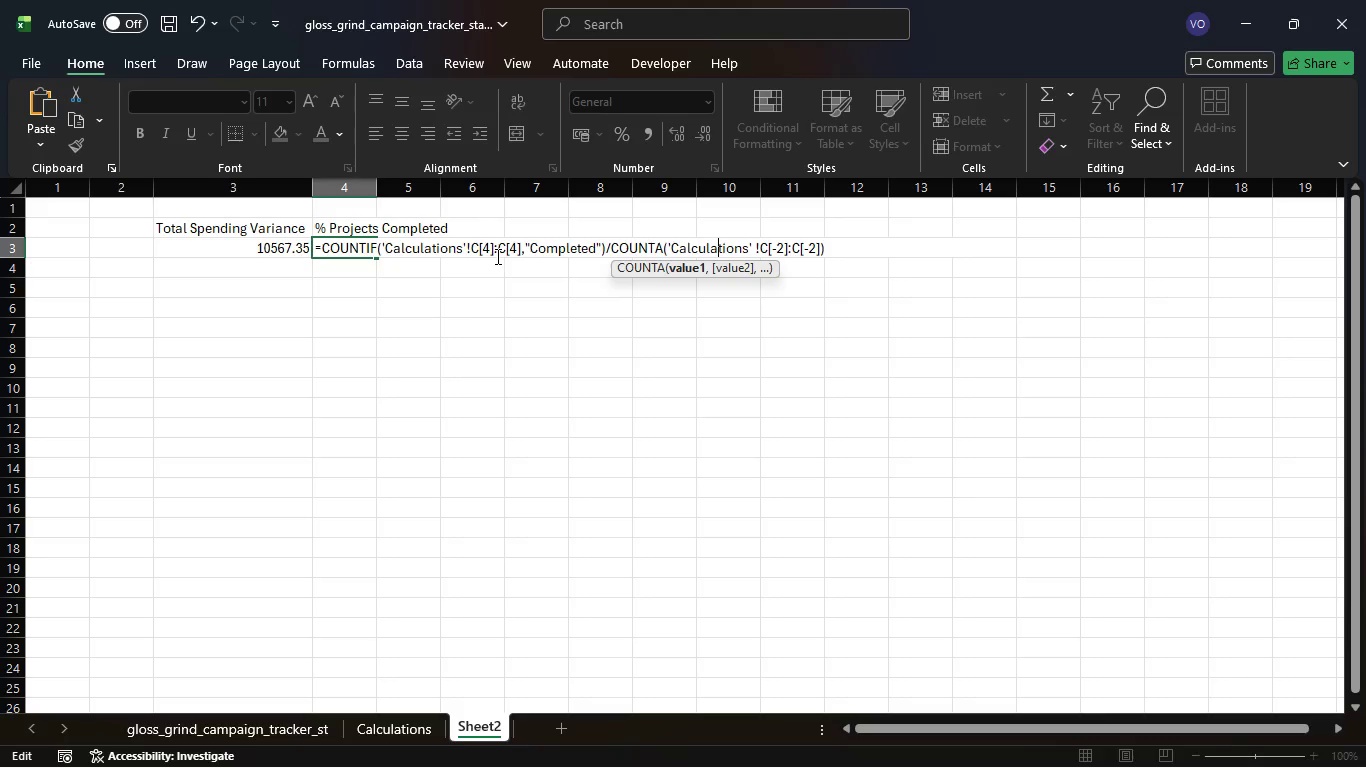 
key(ArrowRight)
 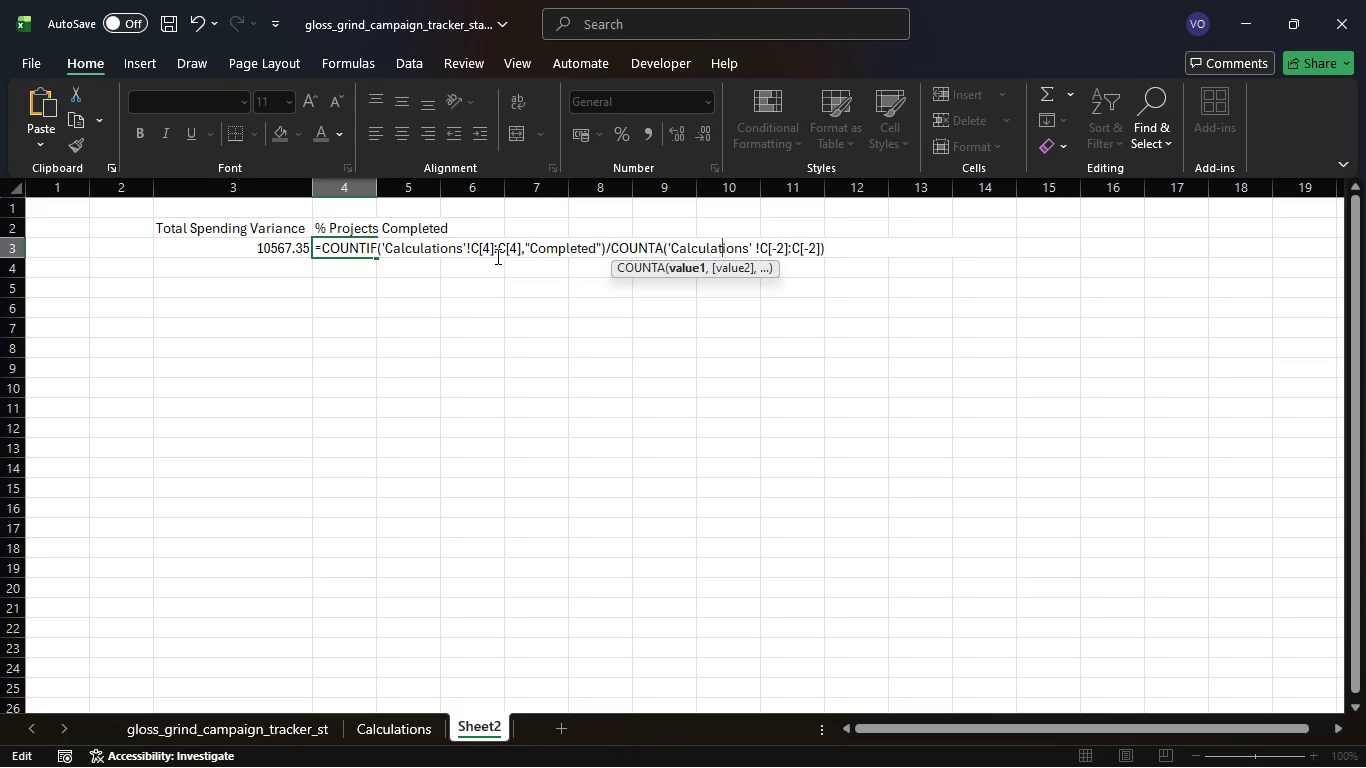 
key(ArrowRight)
 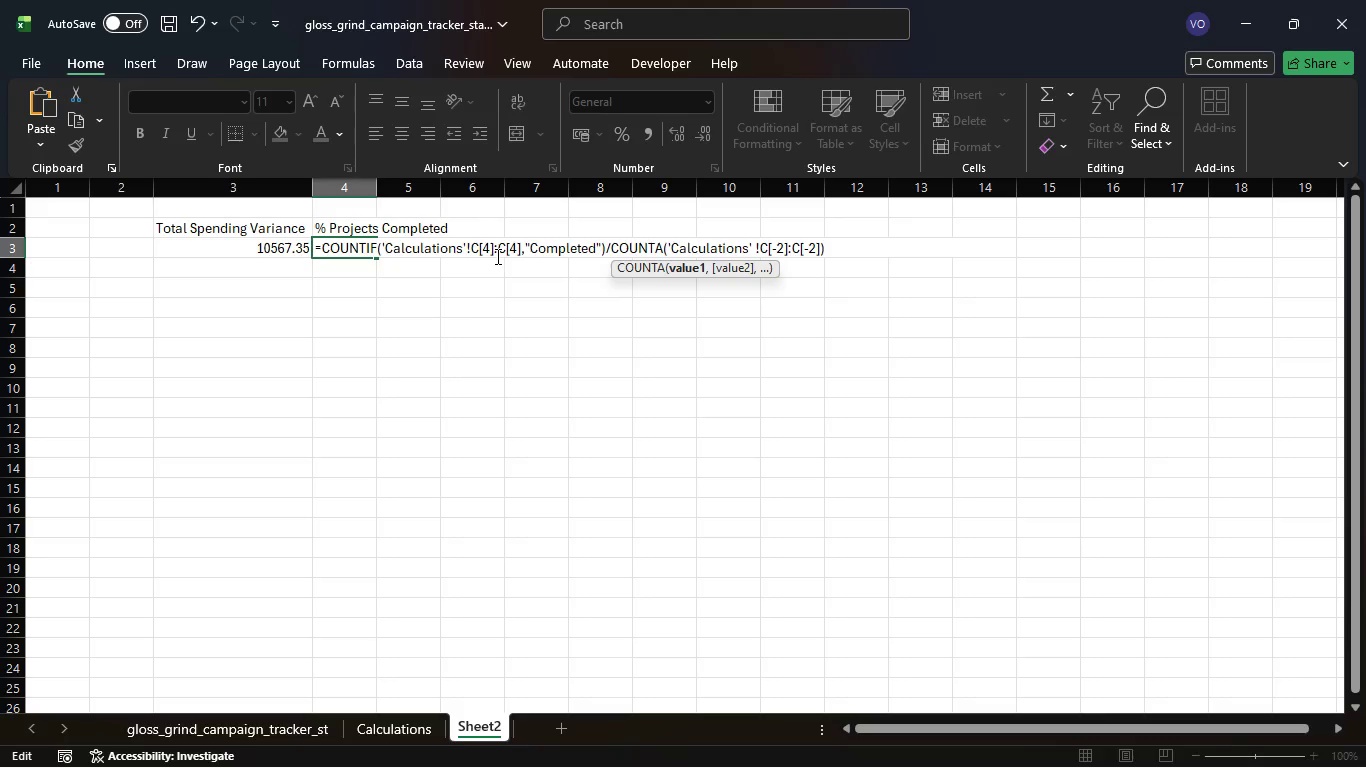 
key(ArrowRight)
 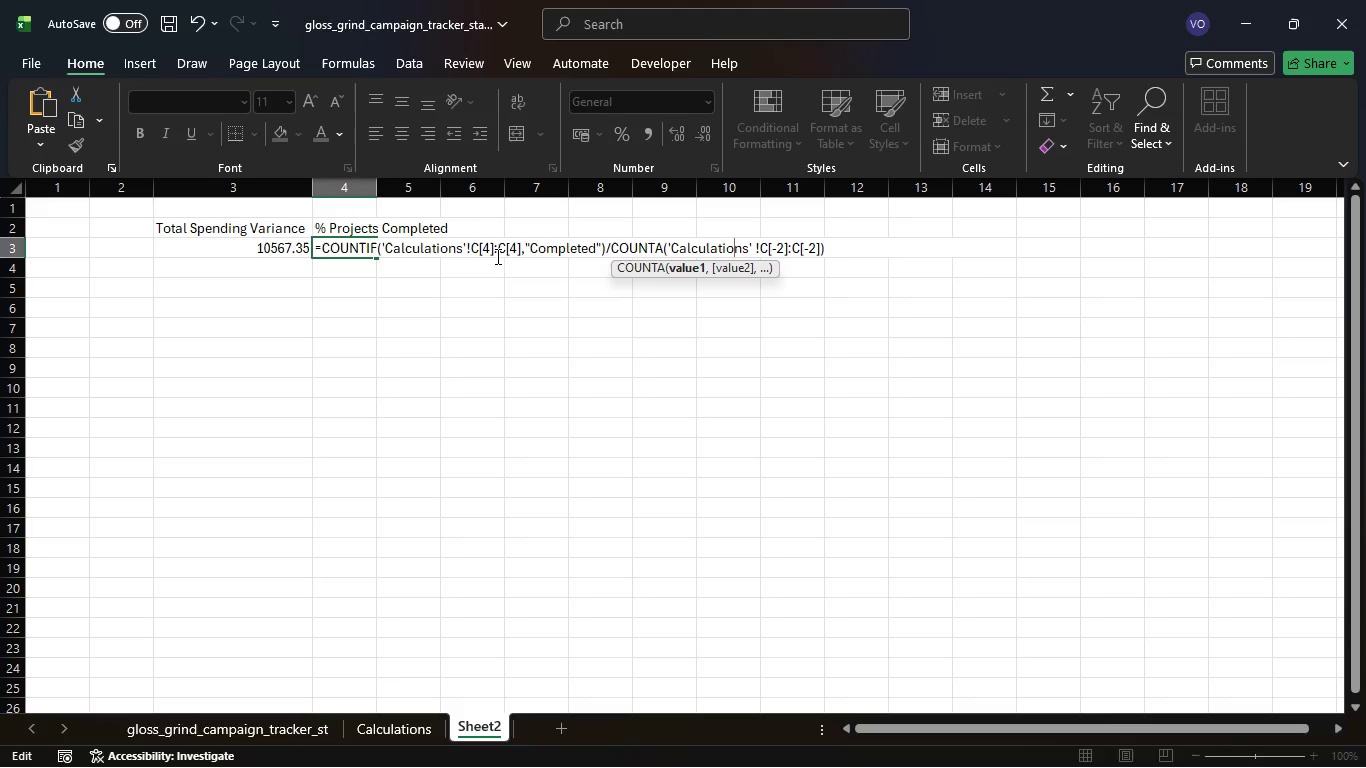 
key(ArrowRight)
 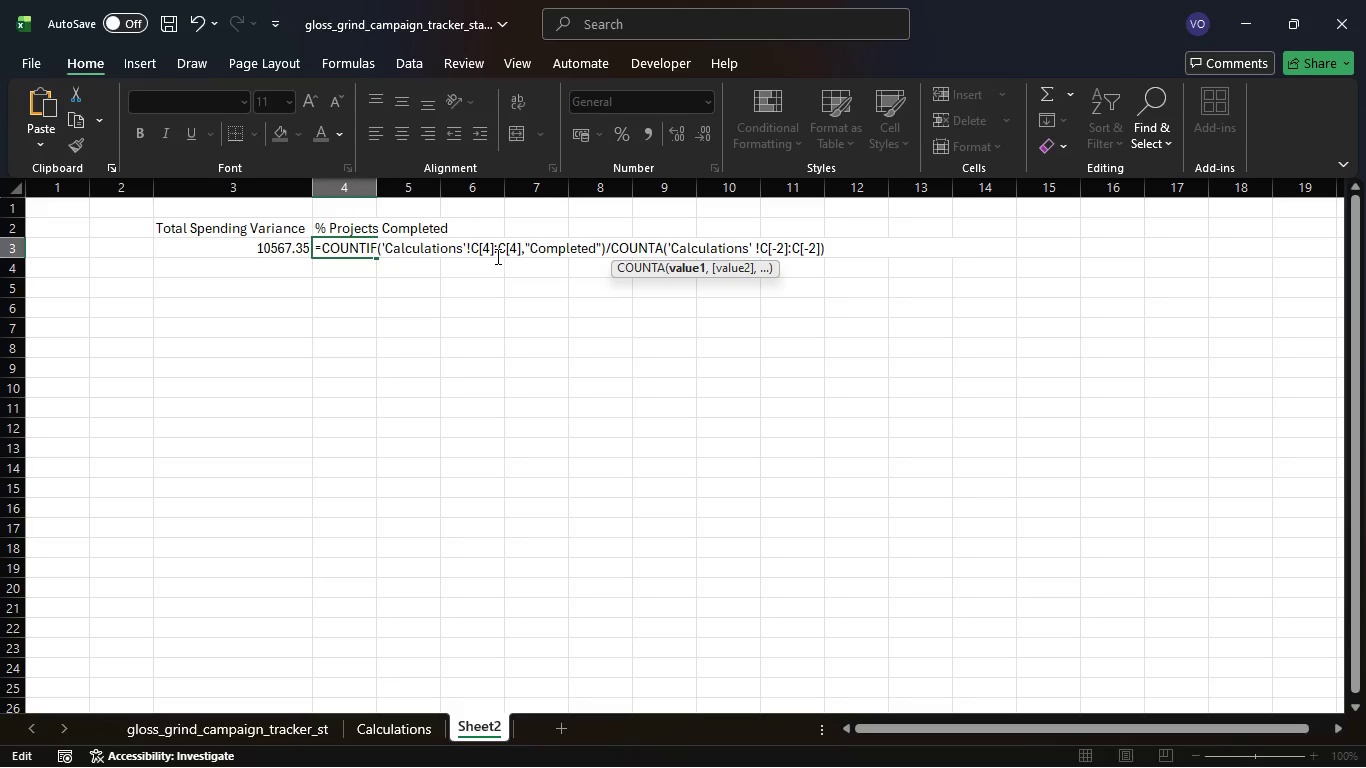 
key(ArrowRight)
 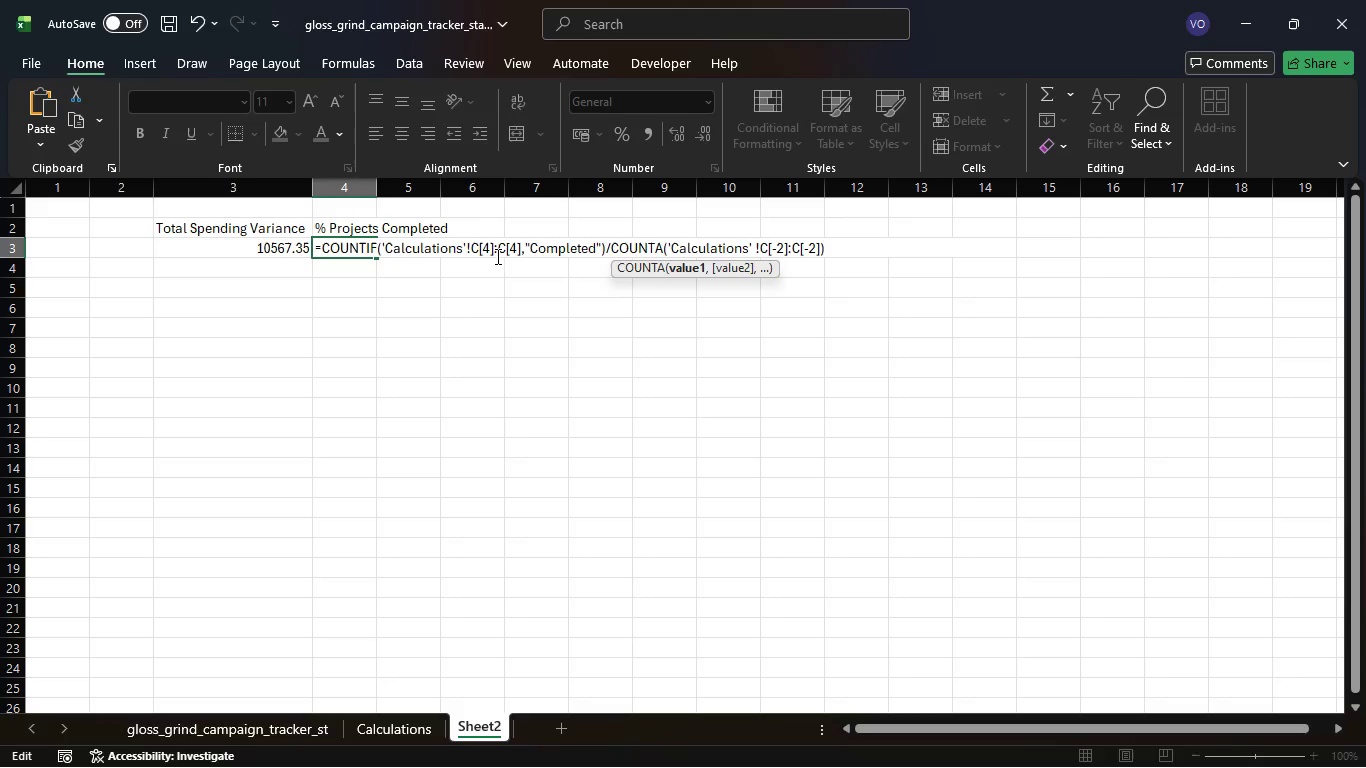 
key(ArrowRight)
 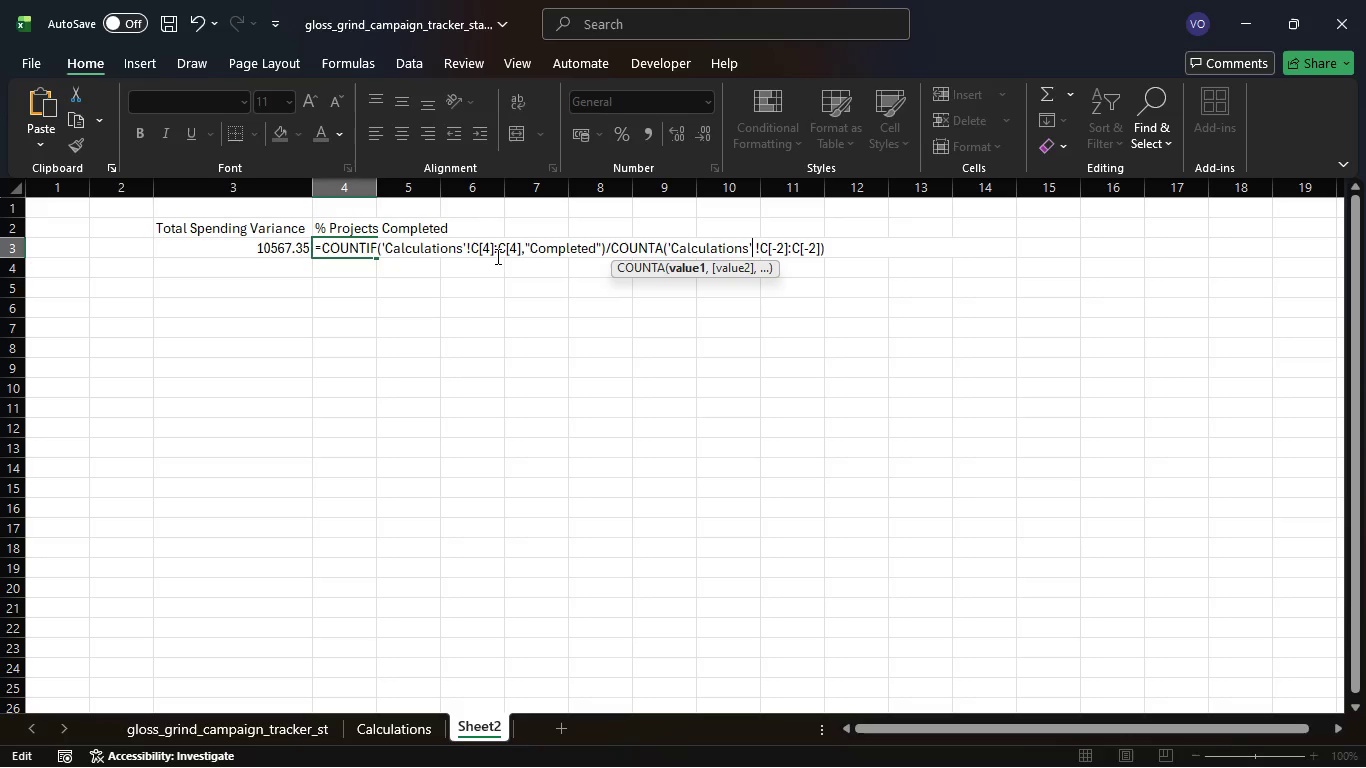 
key(ArrowRight)
 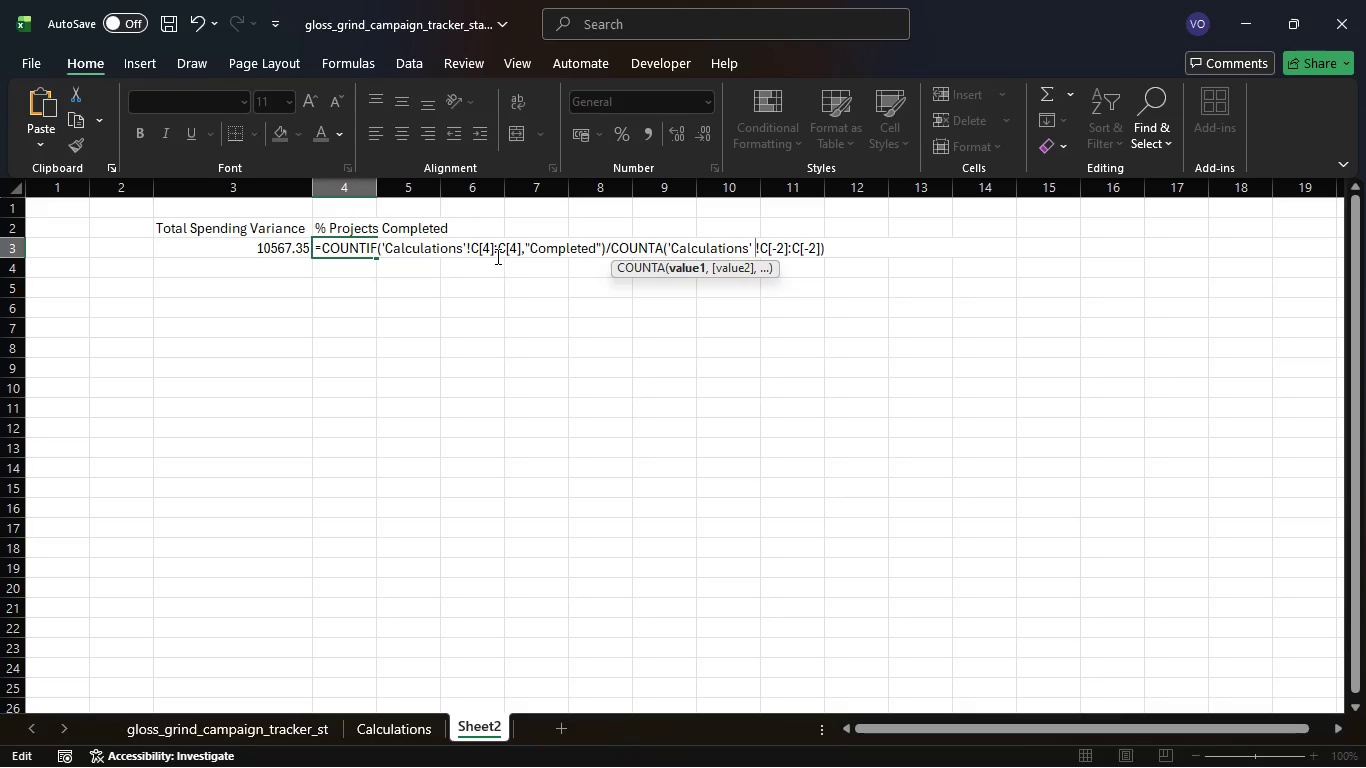 
key(Backspace)
 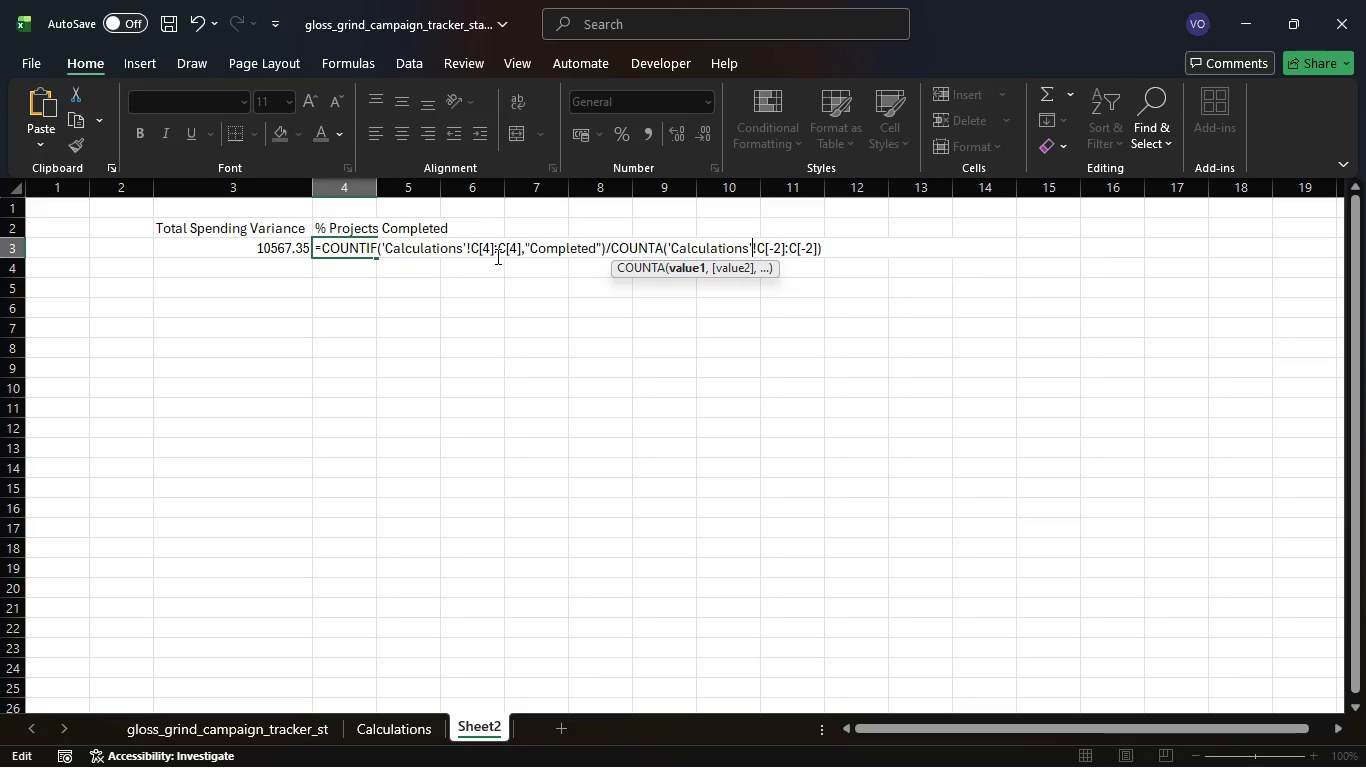 
key(Enter)
 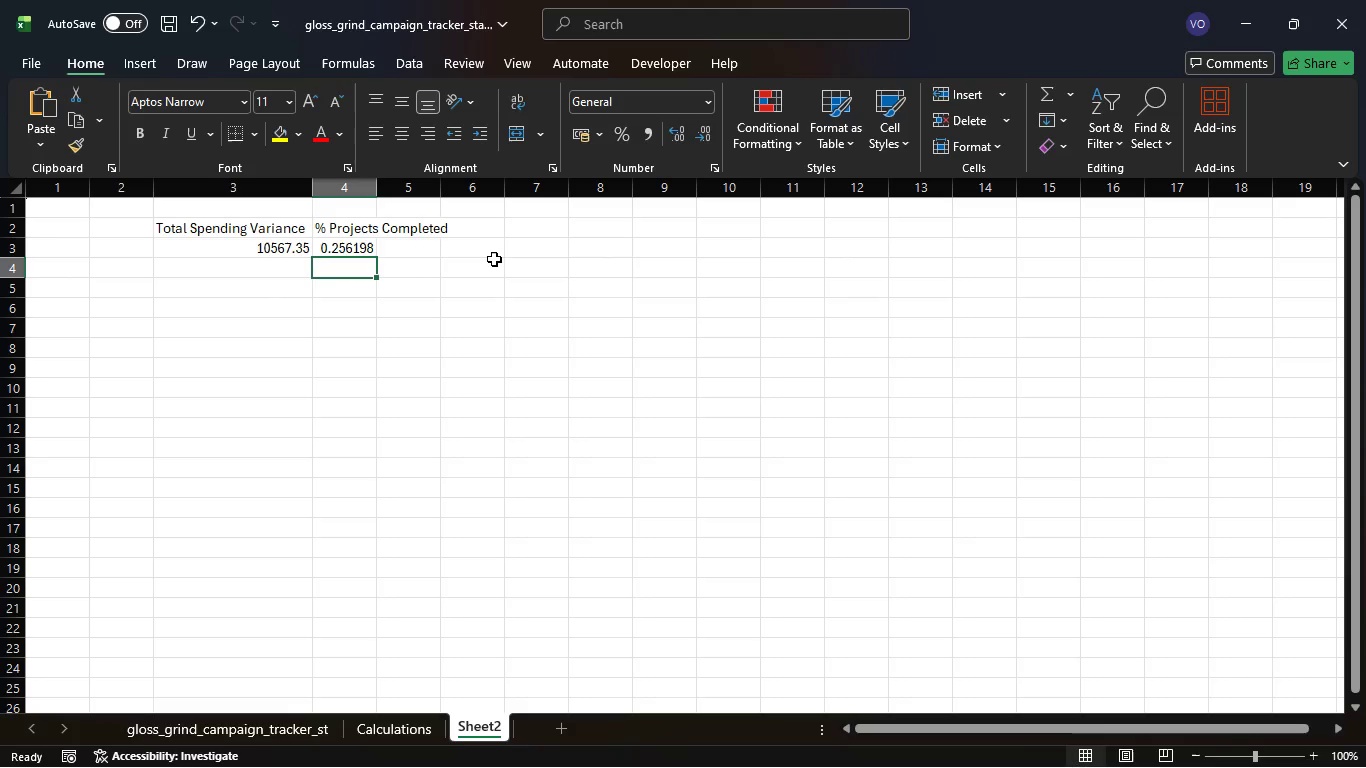 
wait(5.27)
 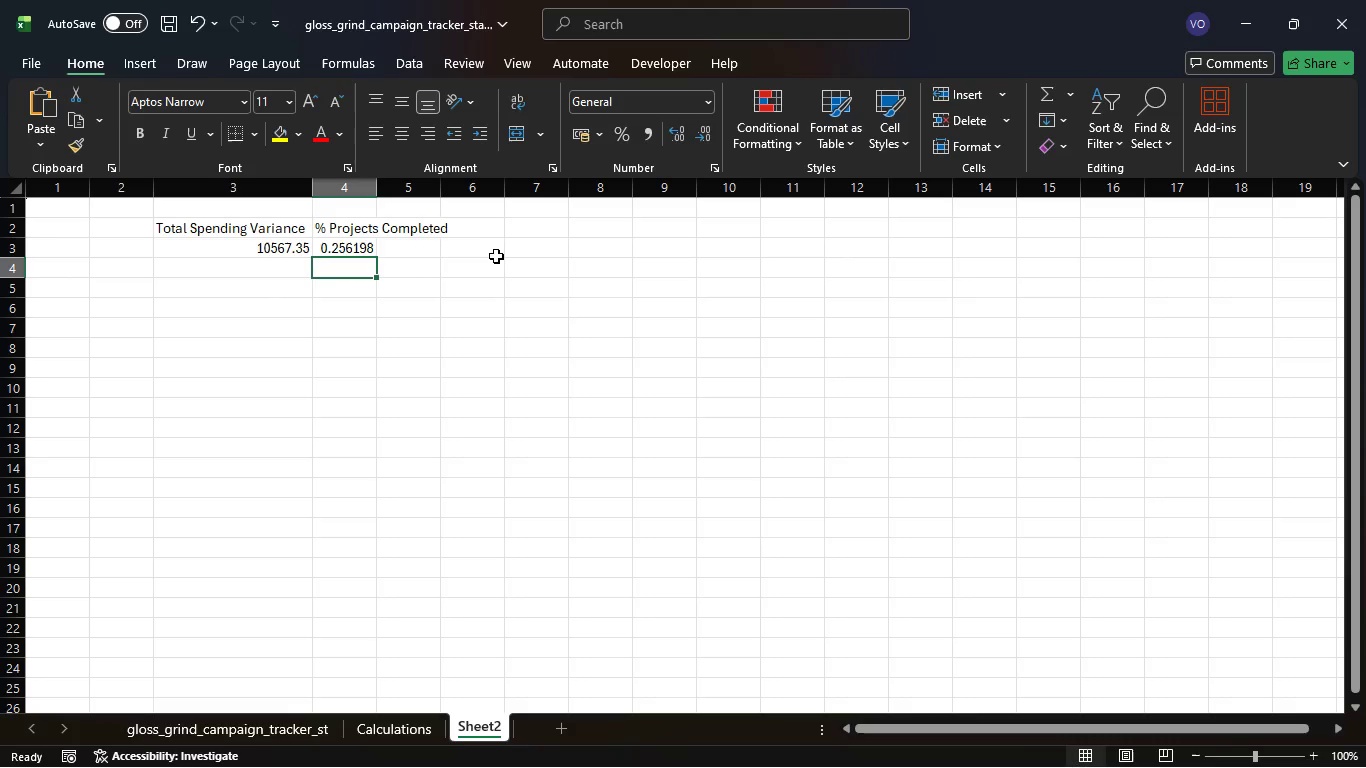 
left_click([375, 188])
 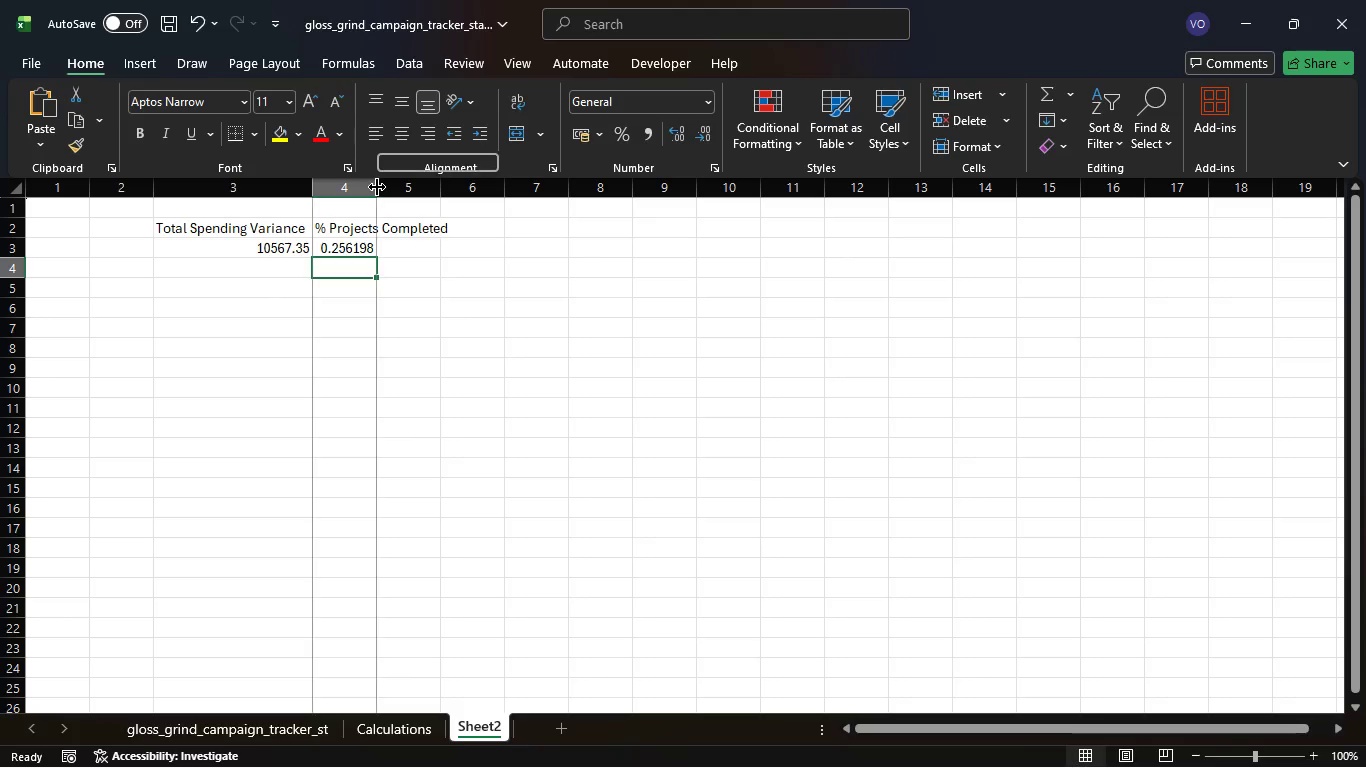 
double_click([377, 187])
 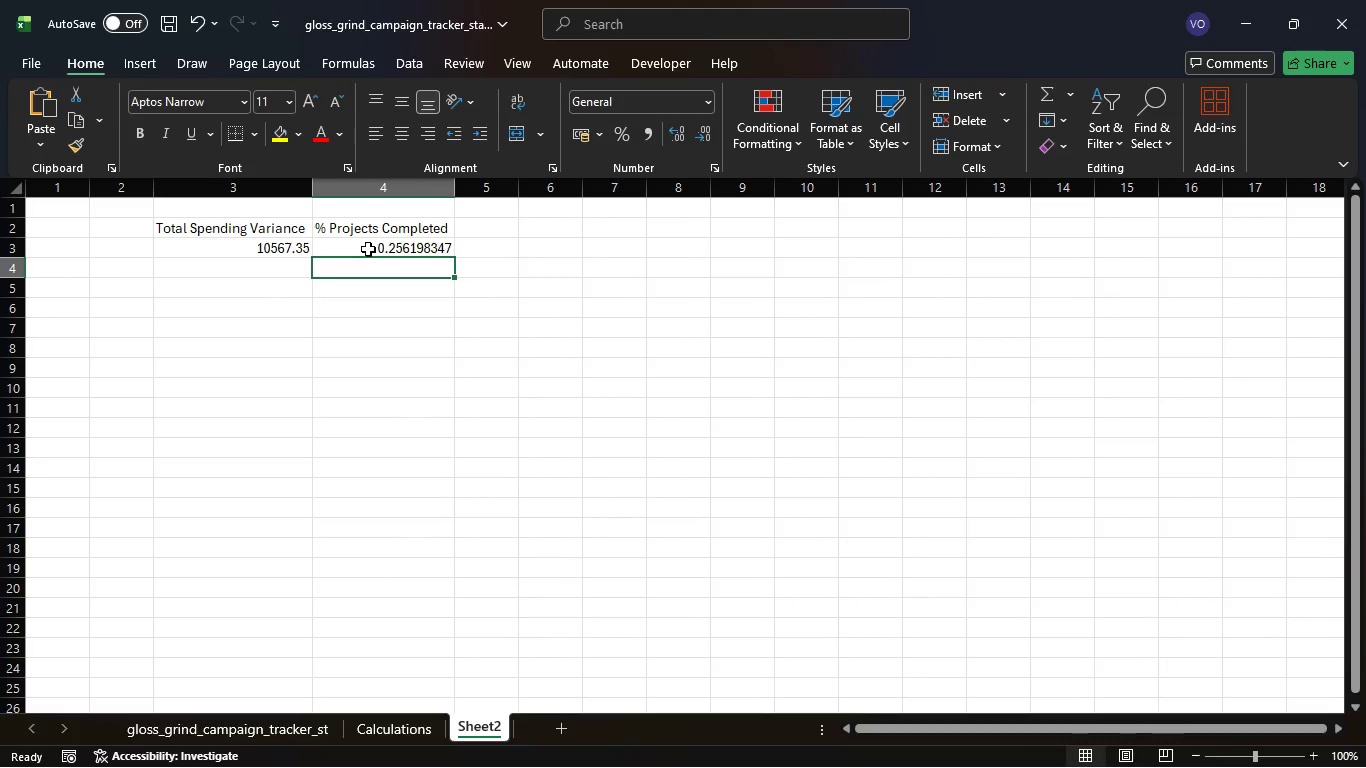 
left_click([368, 249])
 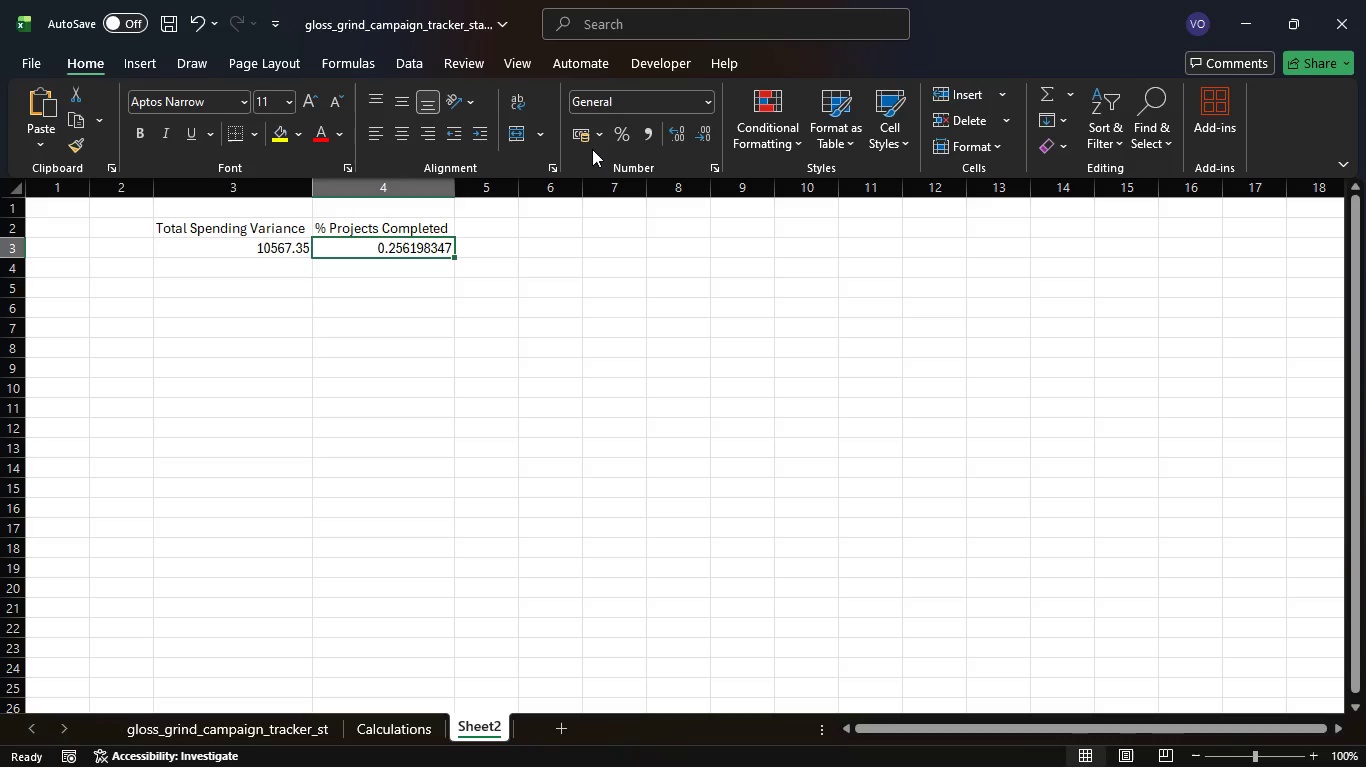 
left_click([618, 137])
 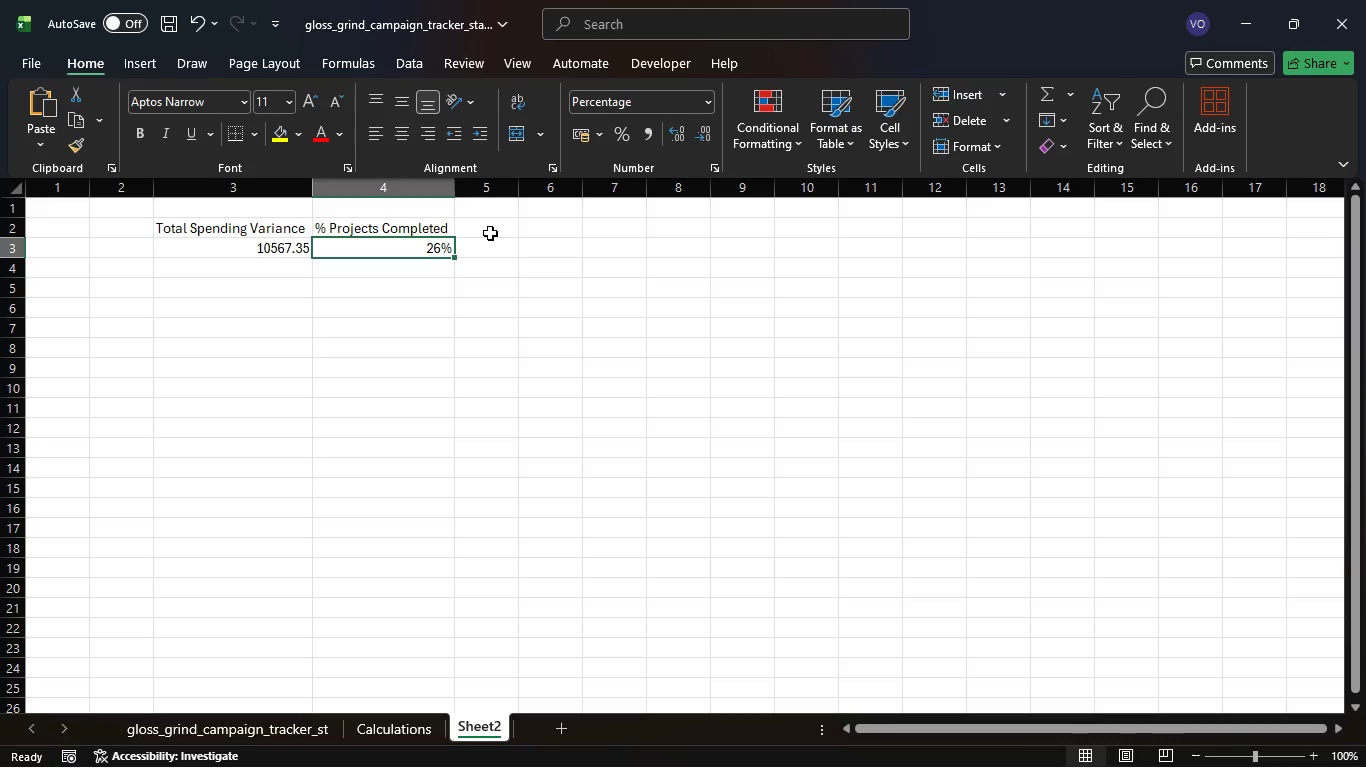 
left_click([490, 233])
 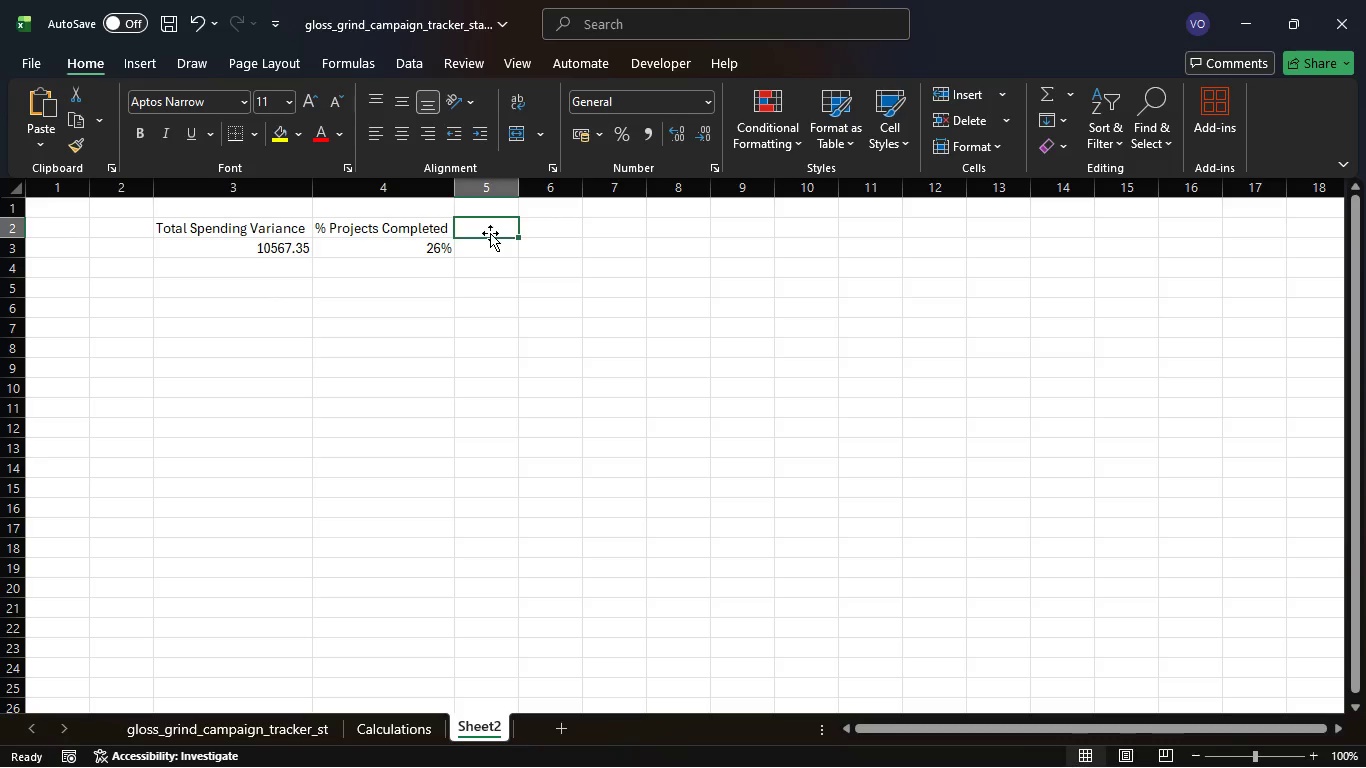 
type(Average Project K)
key(Backspace)
type(Leanth)
 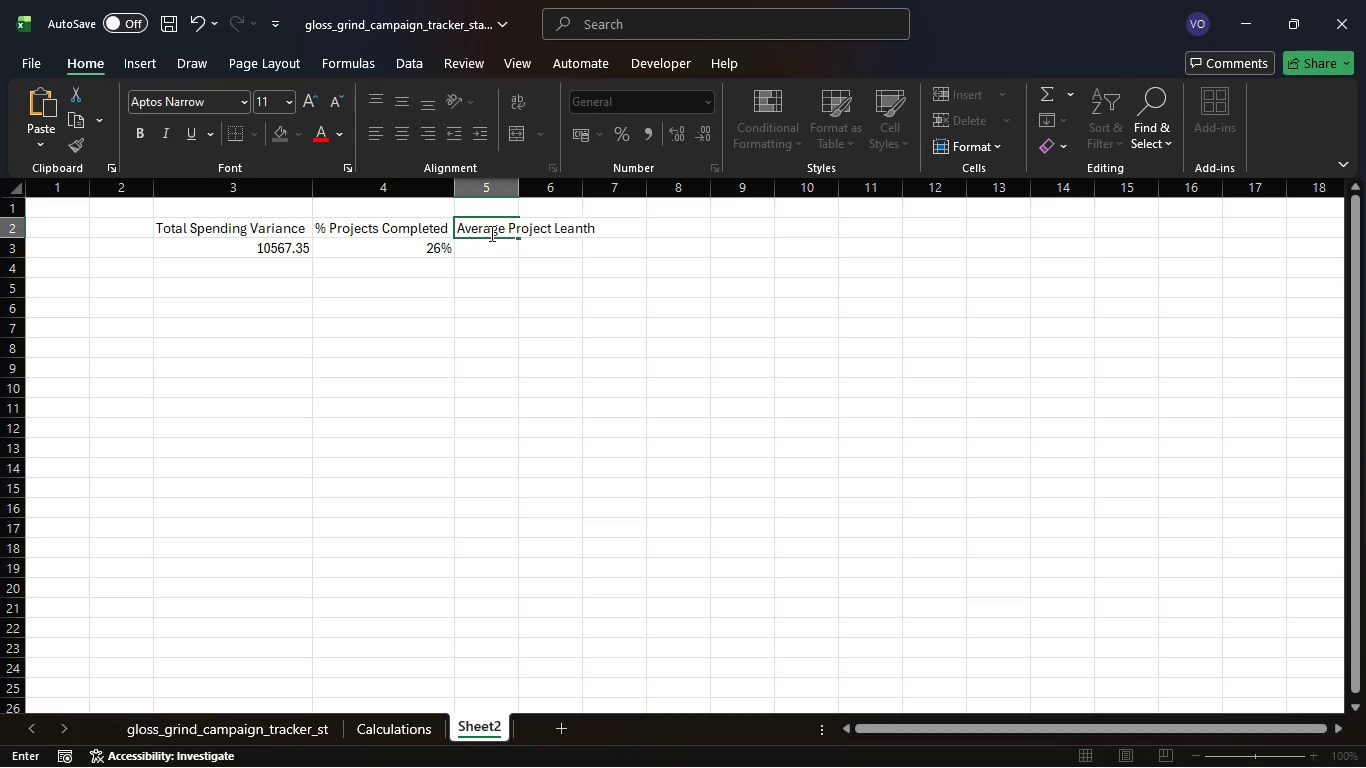 
key(Backspace)
key(Backspace)
key(Backspace)
key(Backspace)
type(ngth)
 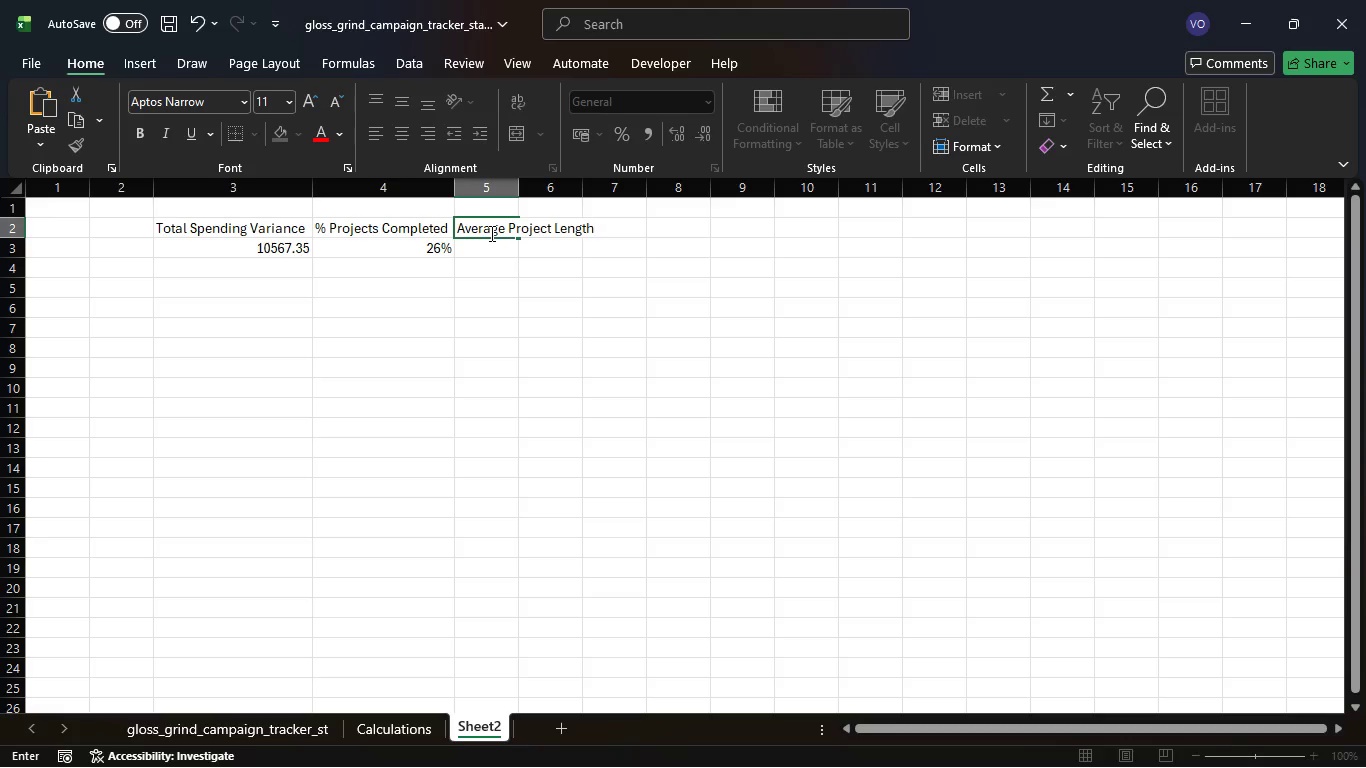 
key(Enter)
 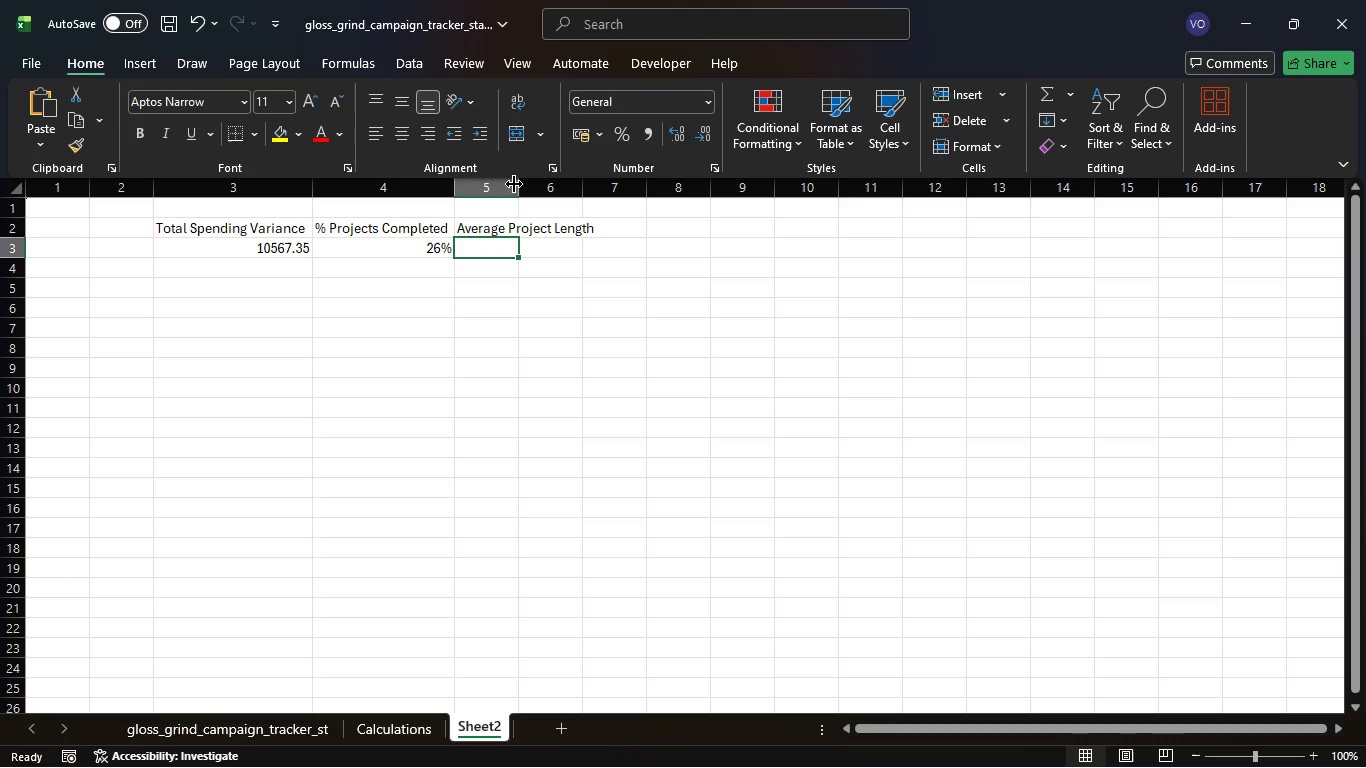 
double_click([514, 184])
 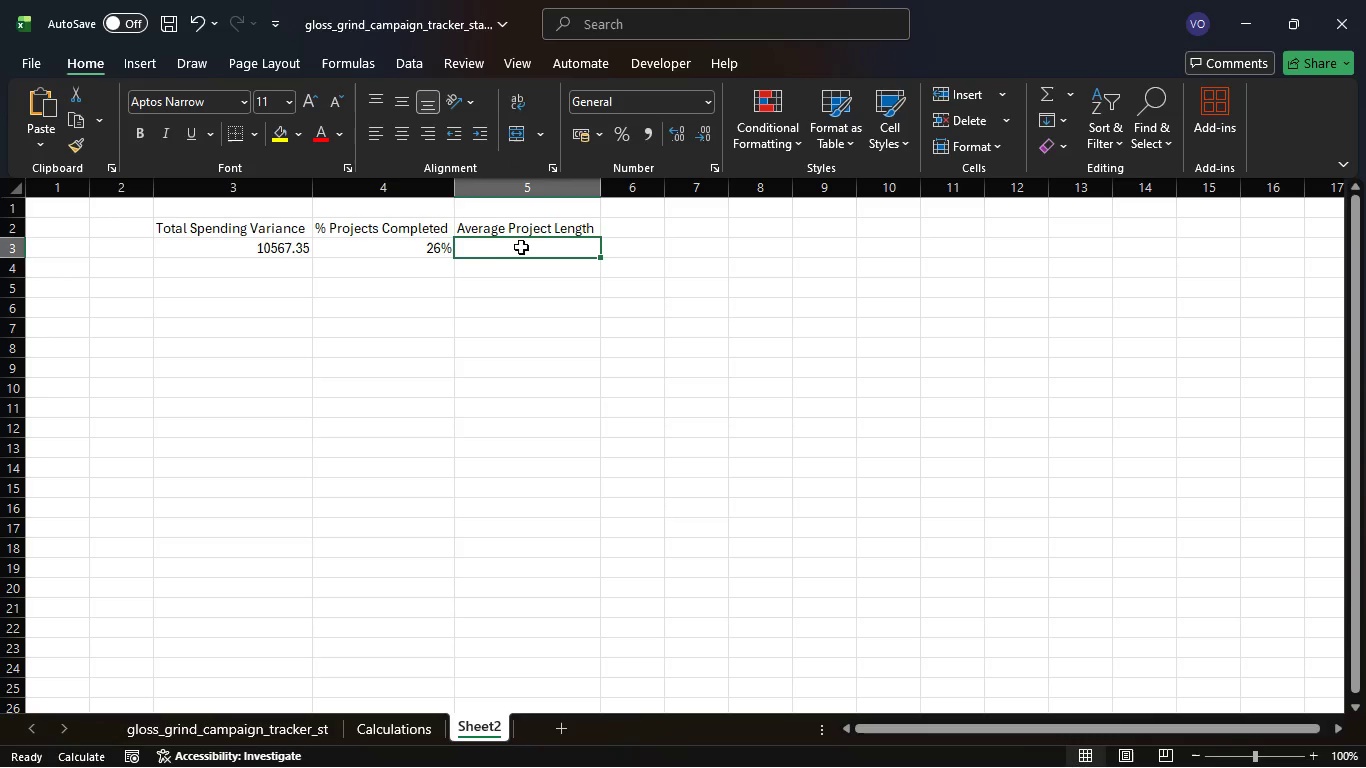 
left_click([521, 252])
 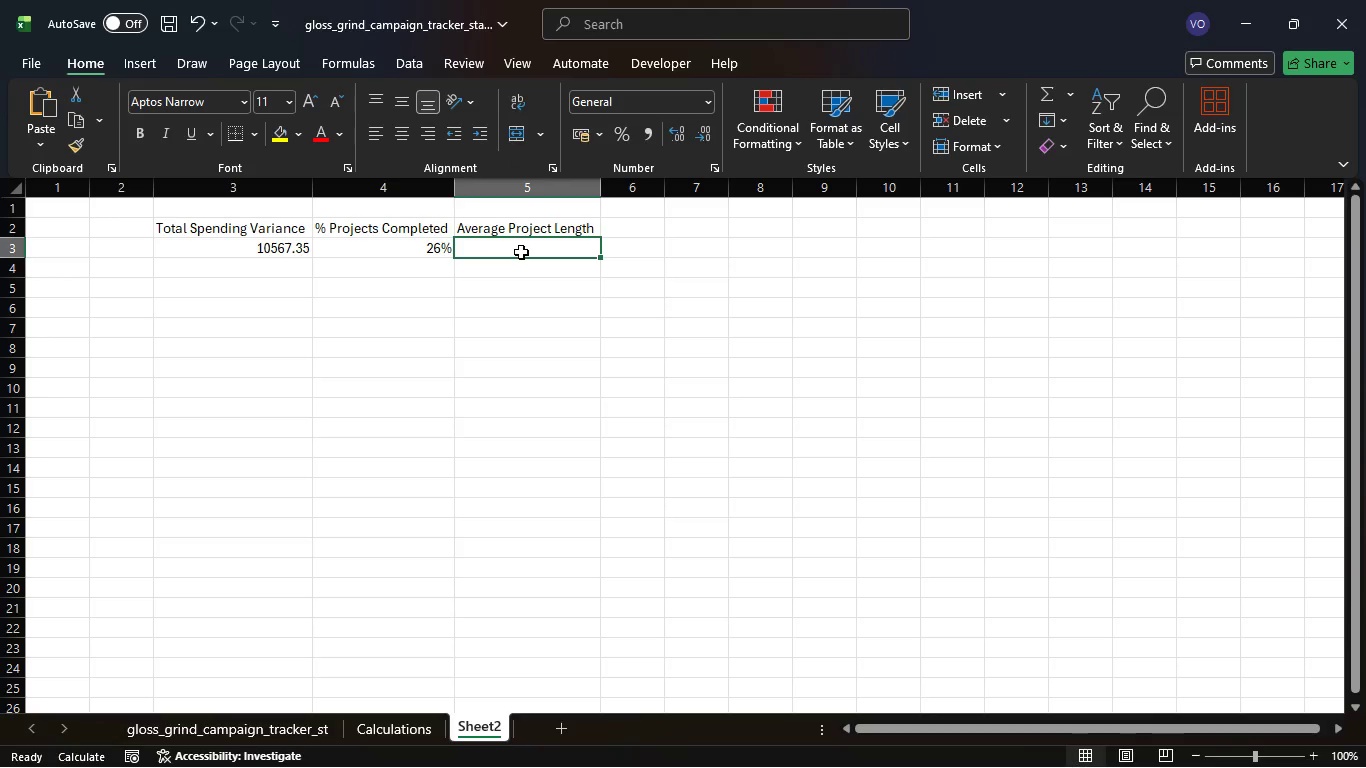 
type(=aver)
key(Tab)
 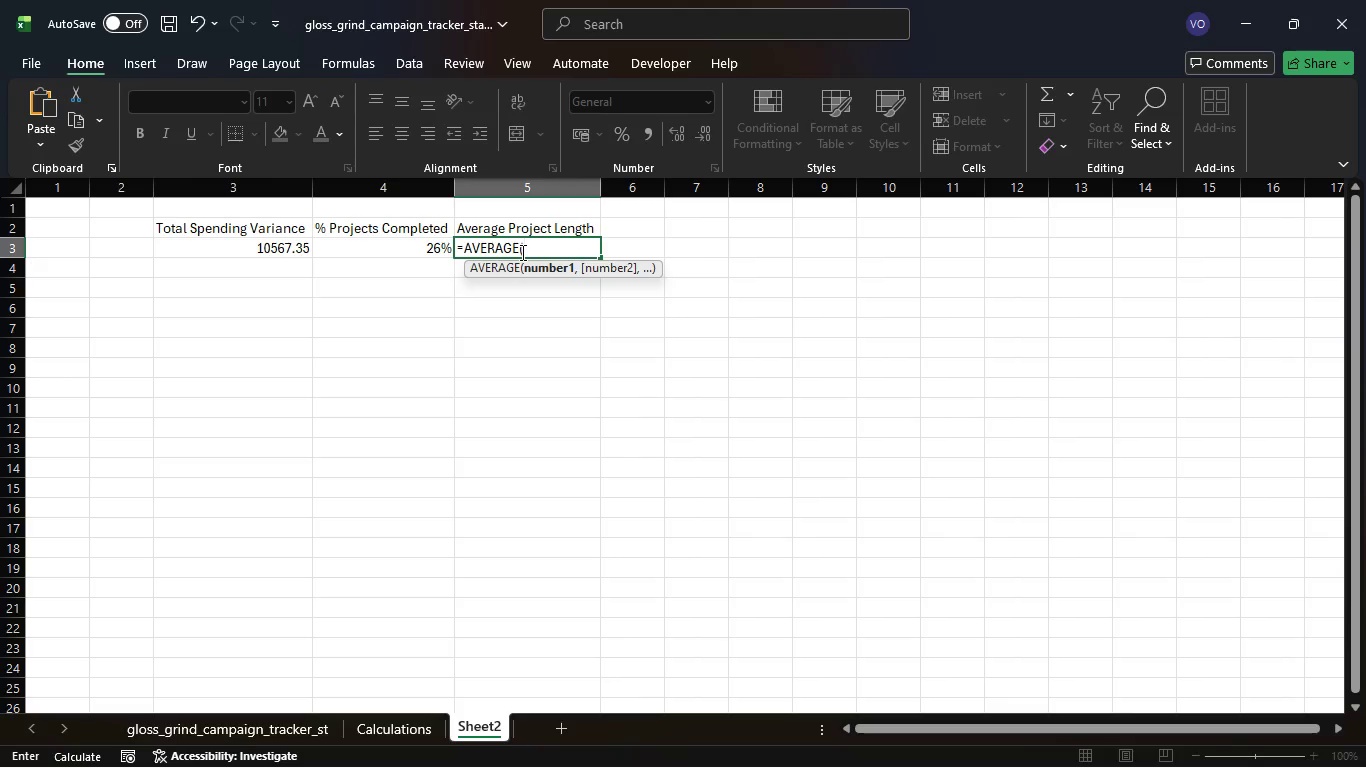 
wait(18.67)
 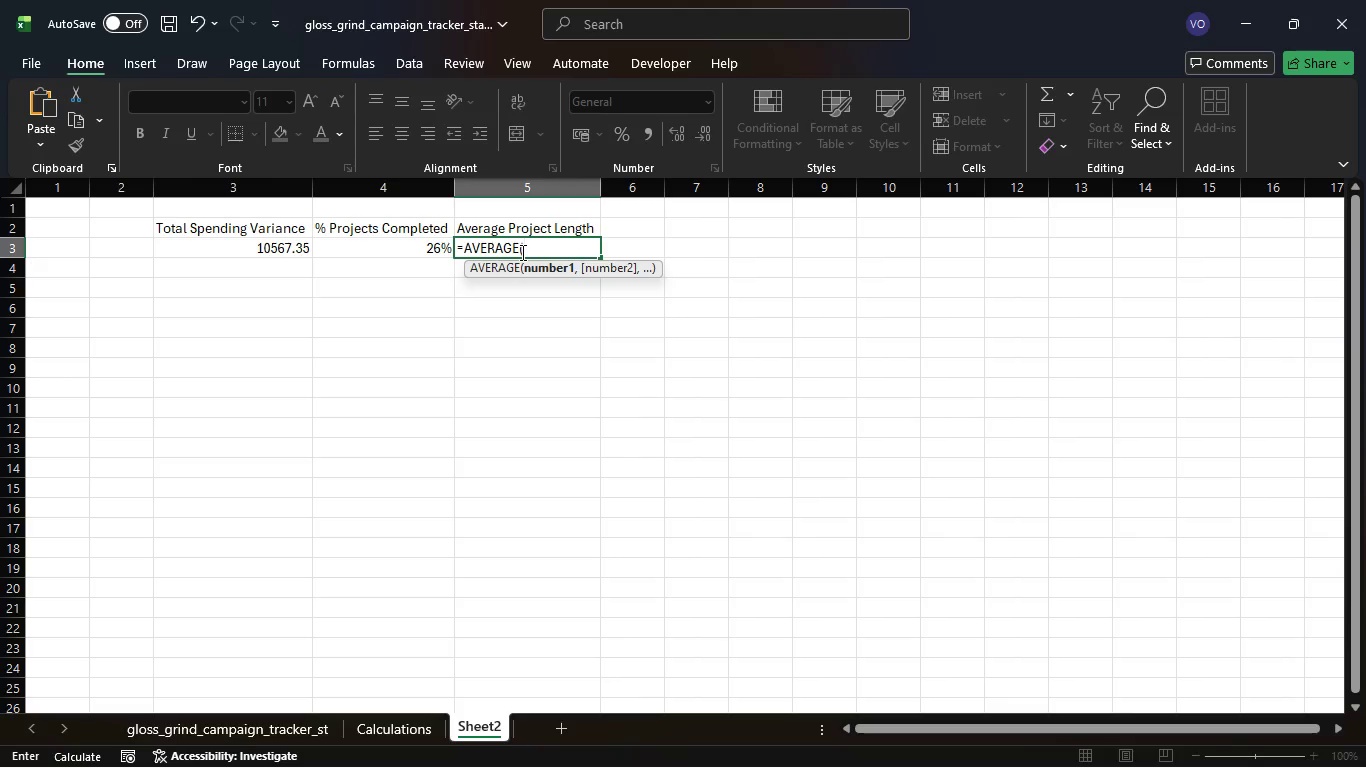 
key(Quote)
 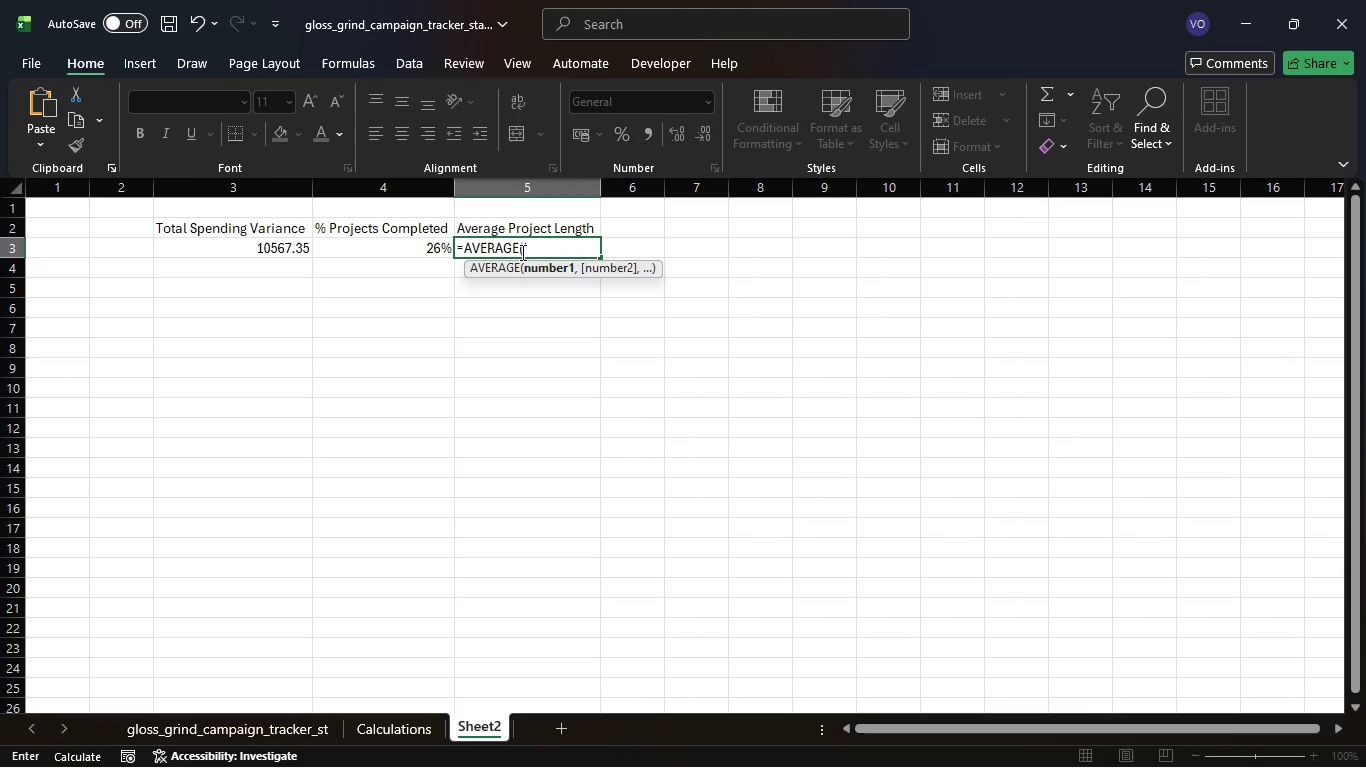 
type(Calculat)
 